 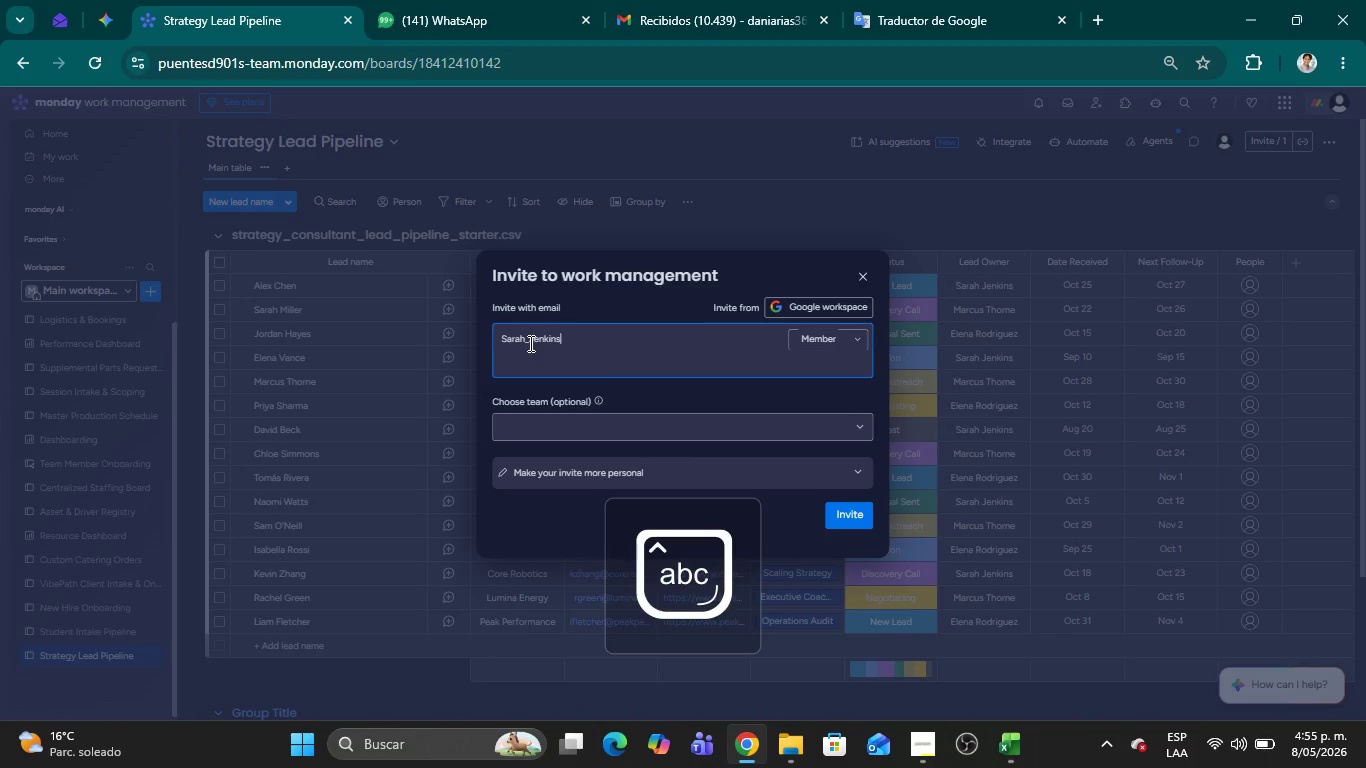 
key(Alt+Control+Q)
 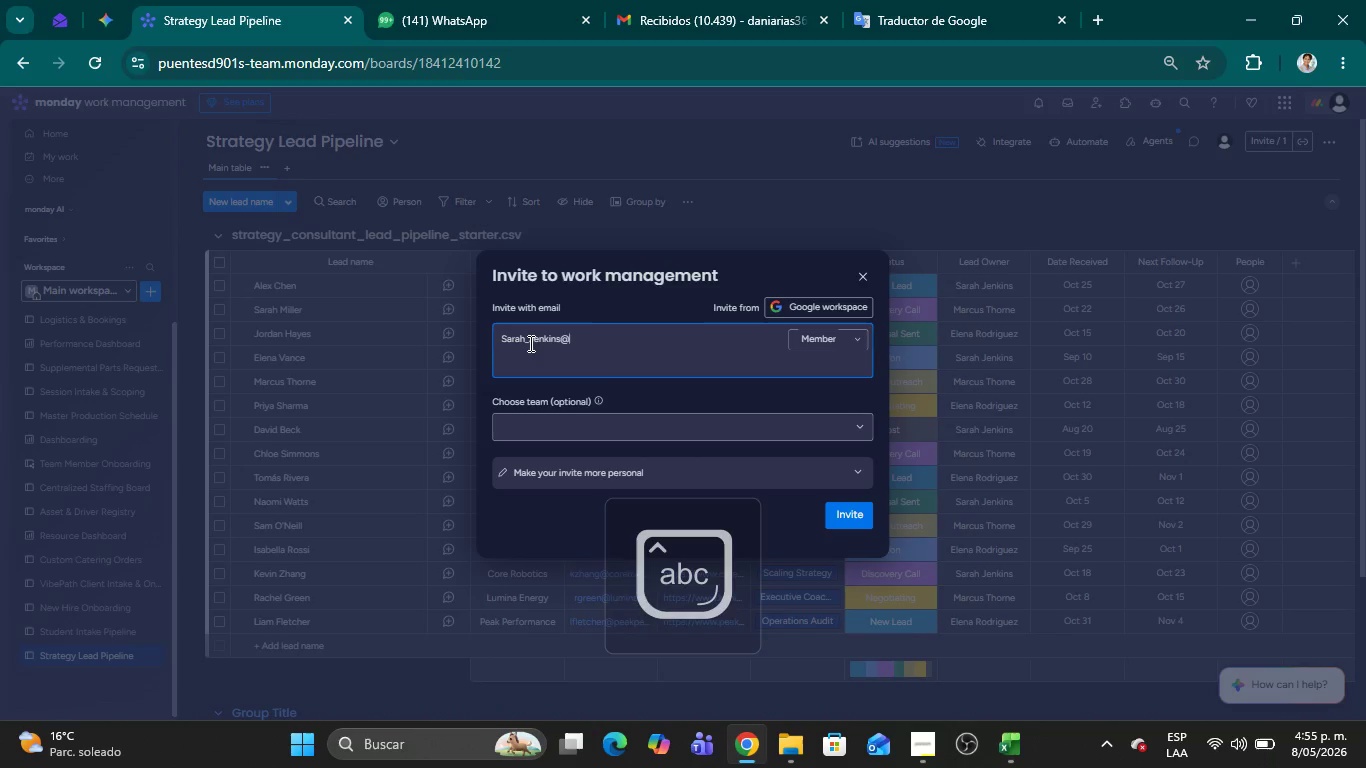 
type(test.com)
 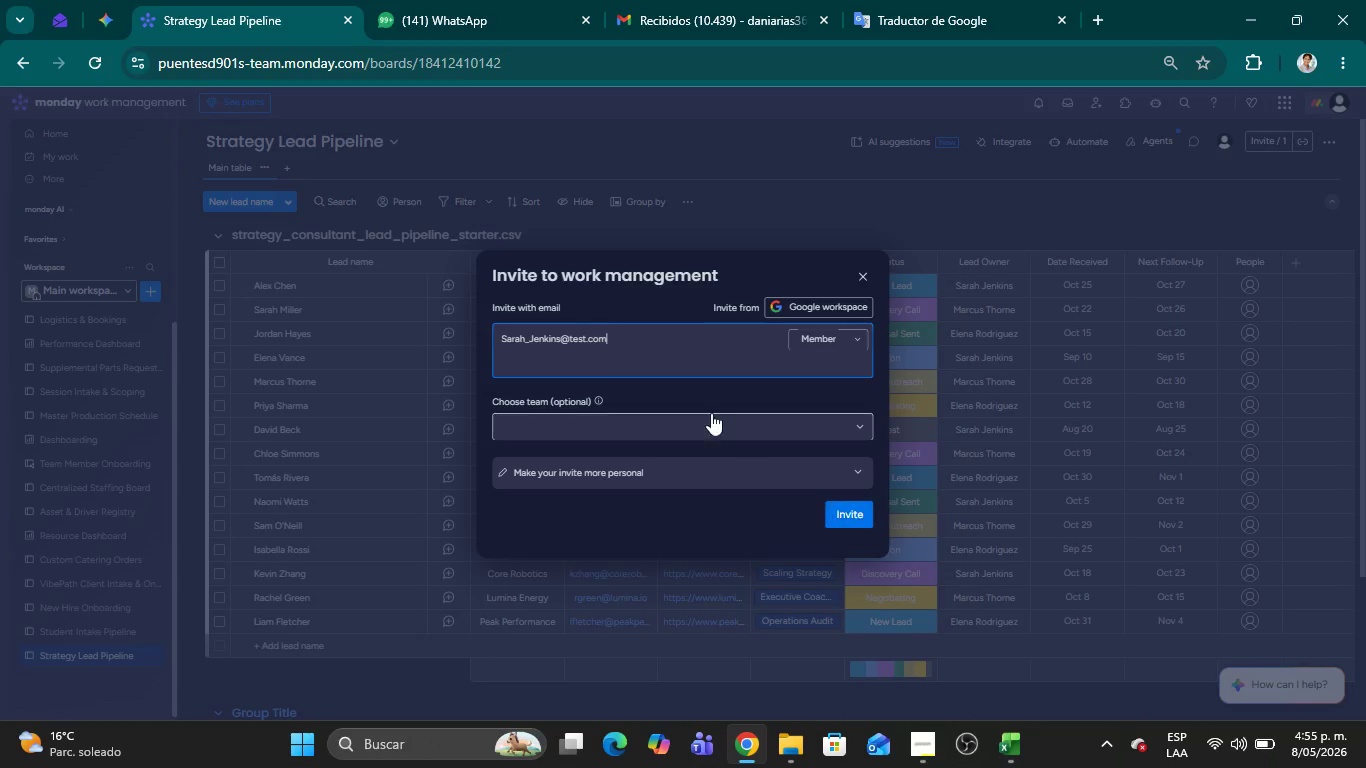 
key(Space)
 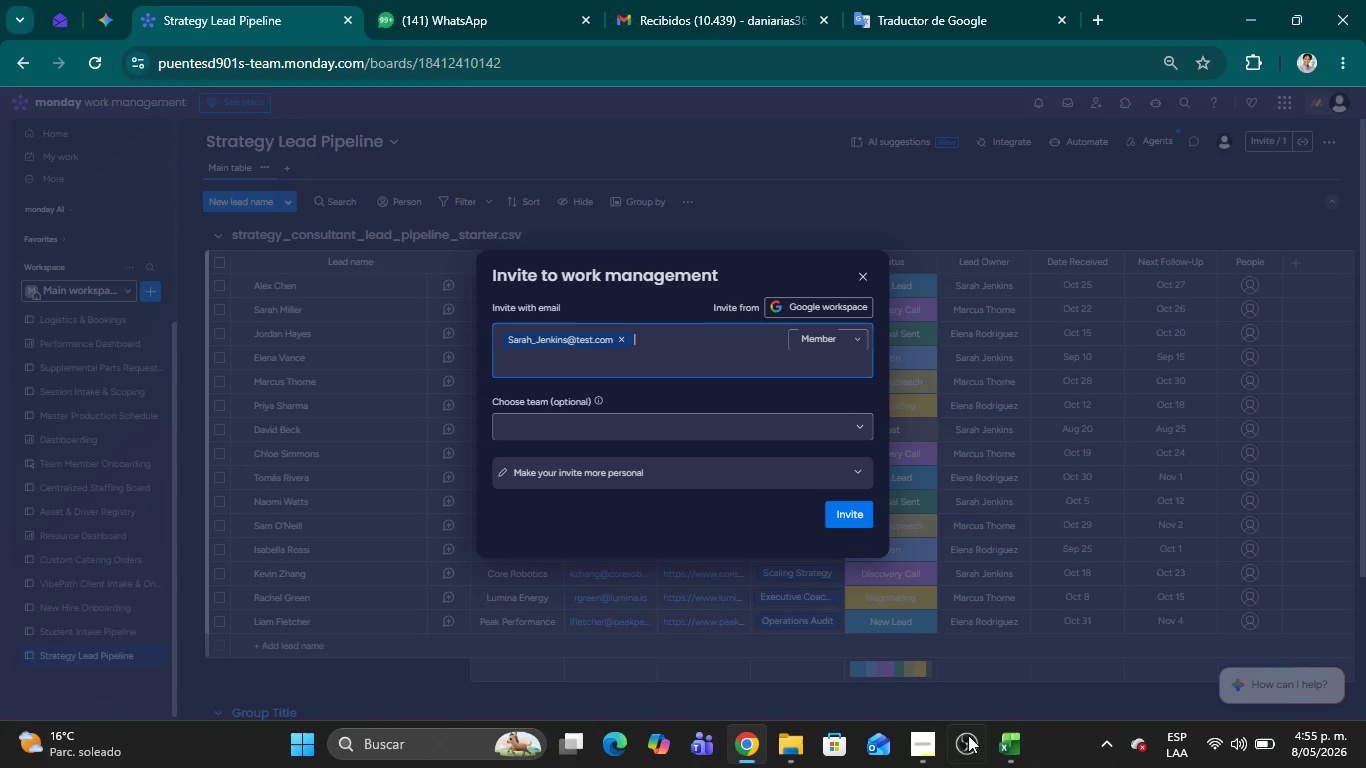 
left_click([1006, 741])
 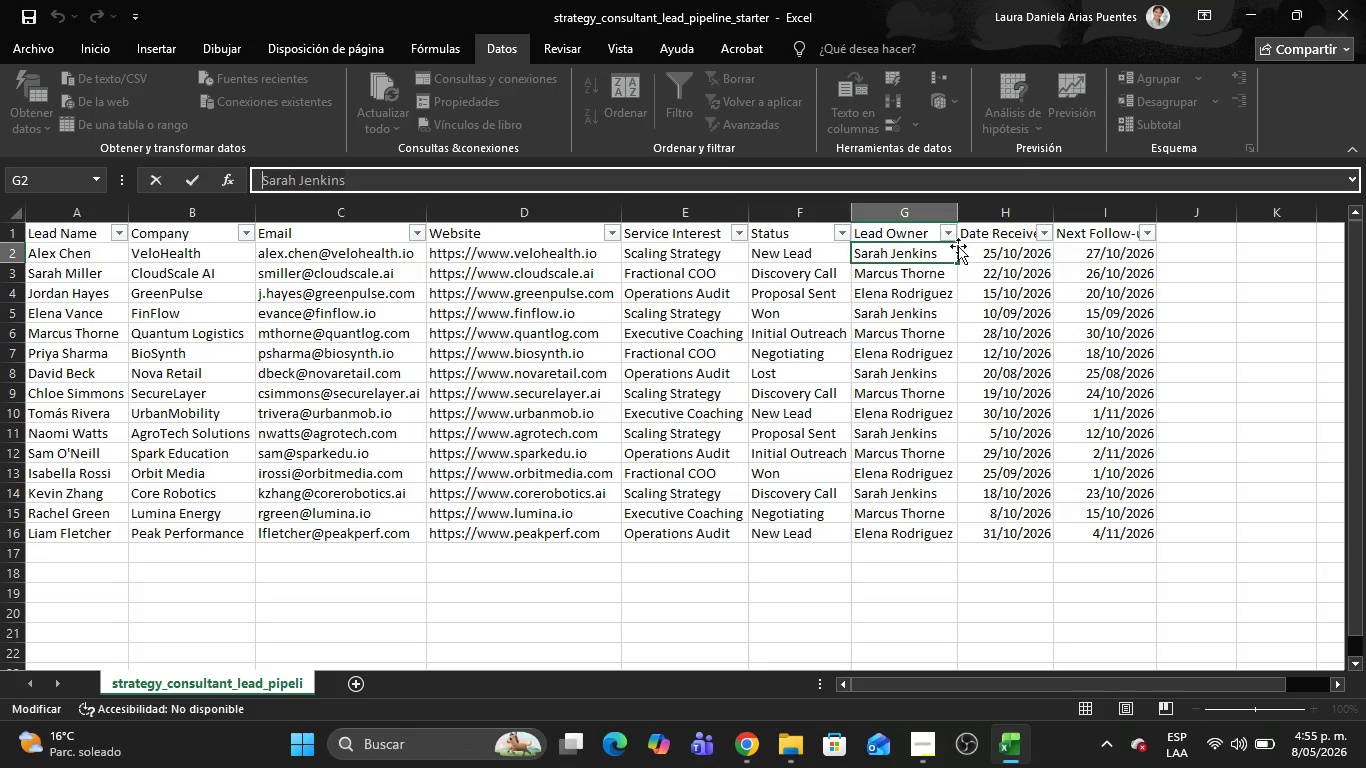 
left_click([950, 236])
 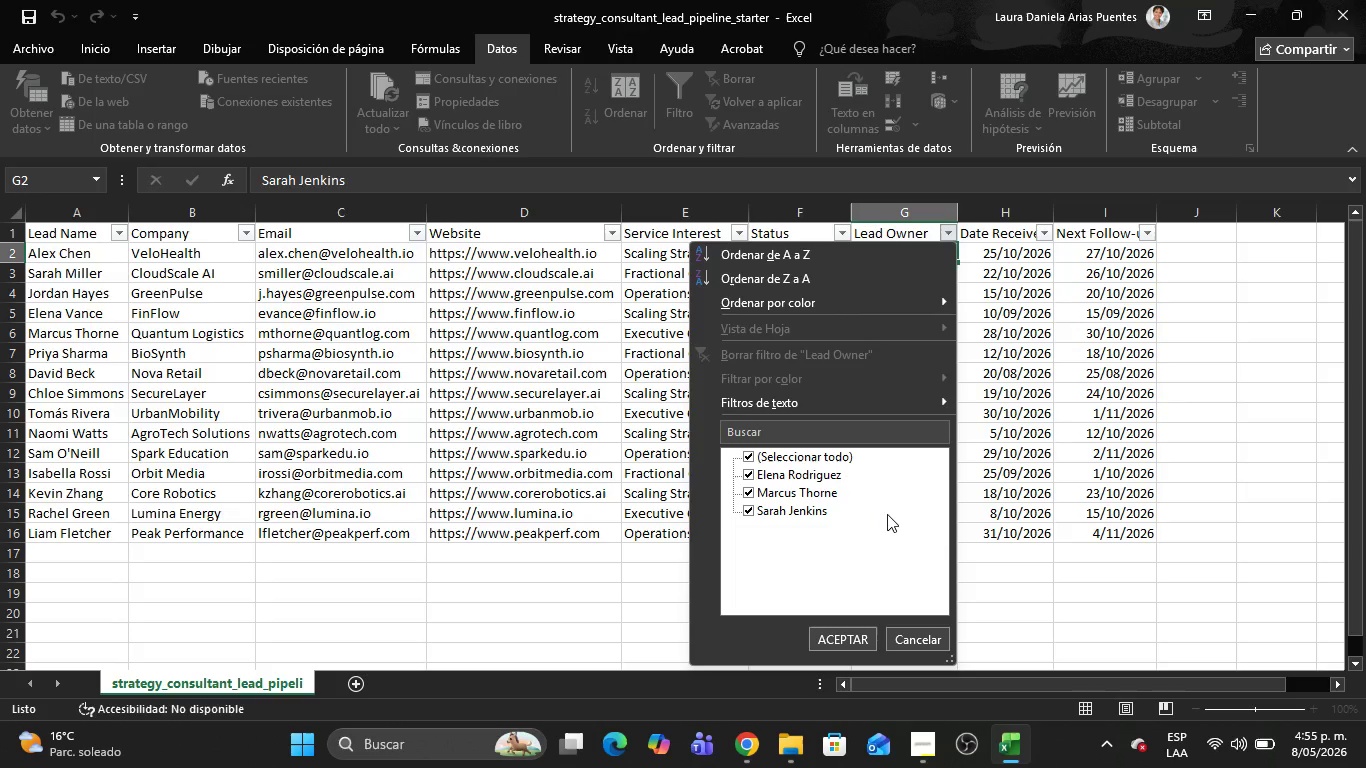 
left_click([976, 572])
 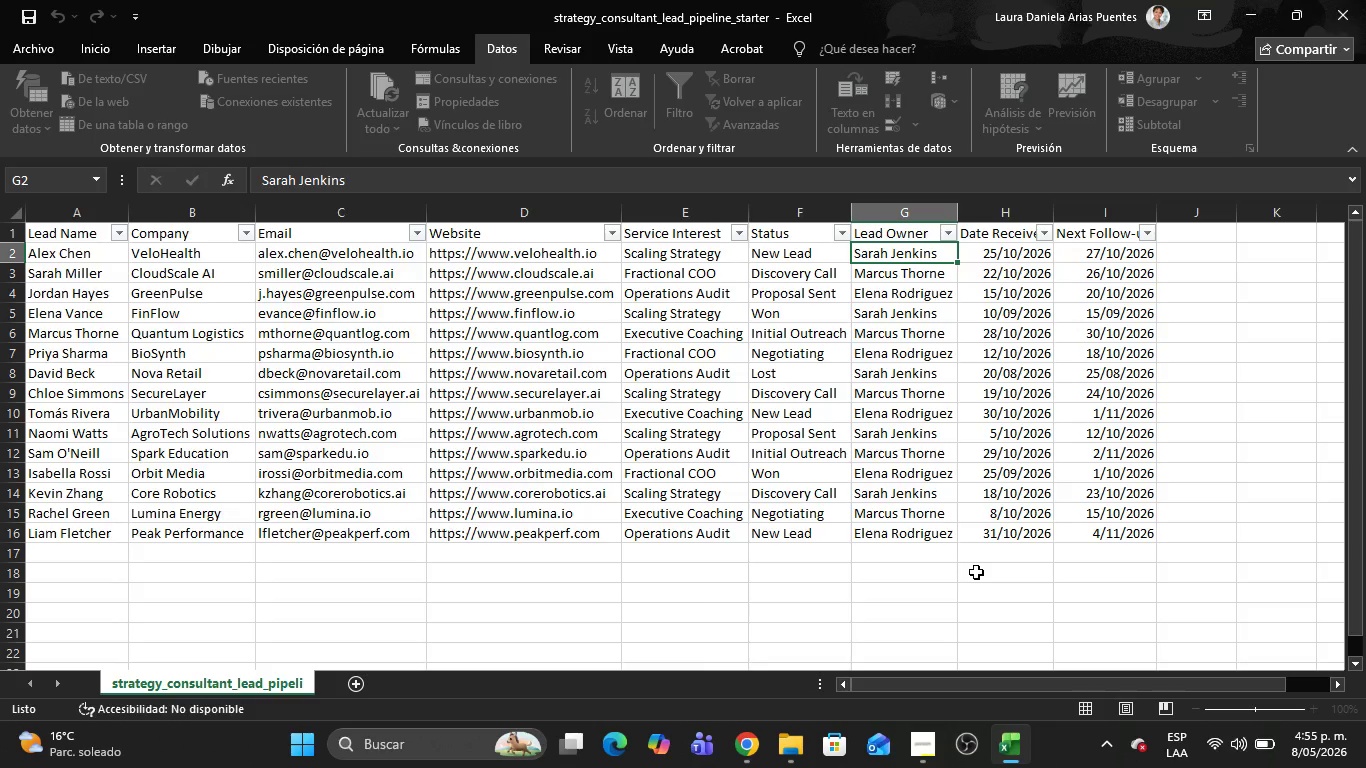 
key(Alt+AltLeft)
 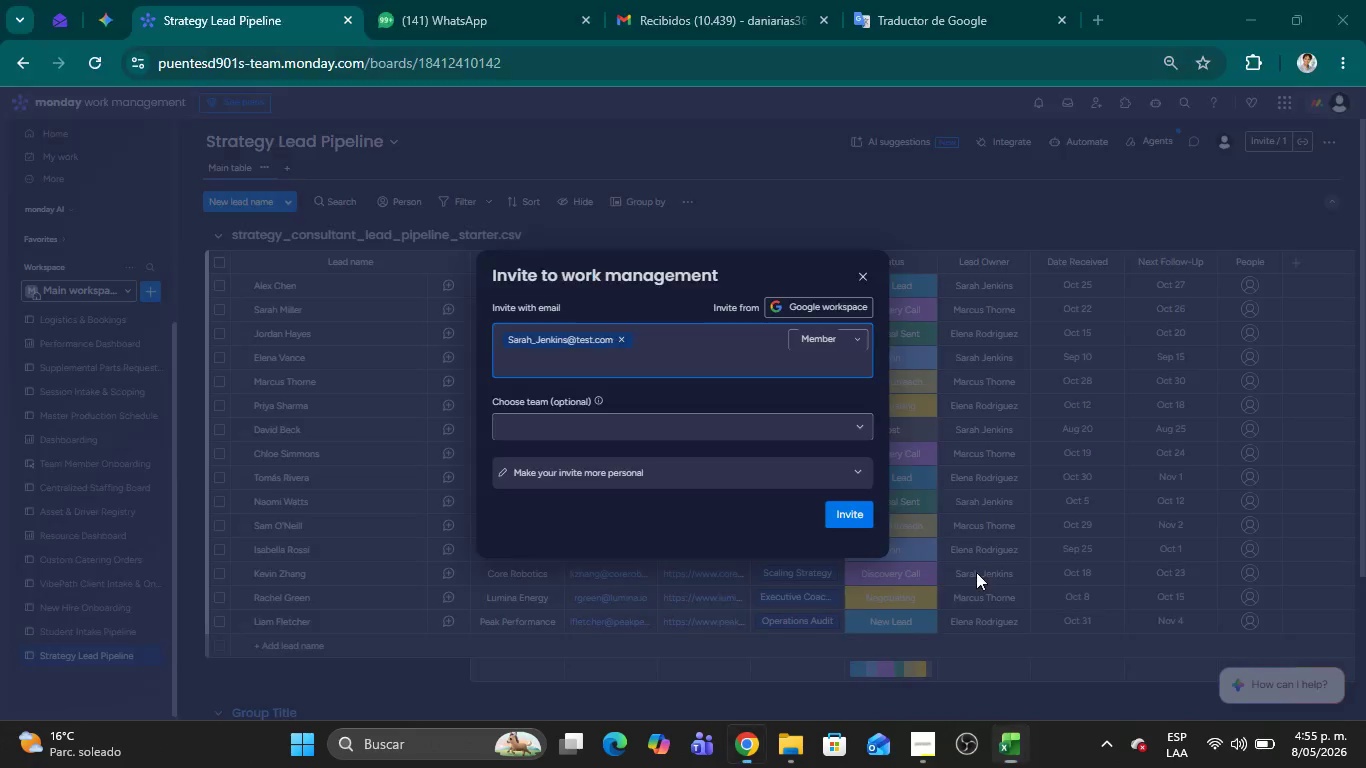 
key(Alt+Tab)
 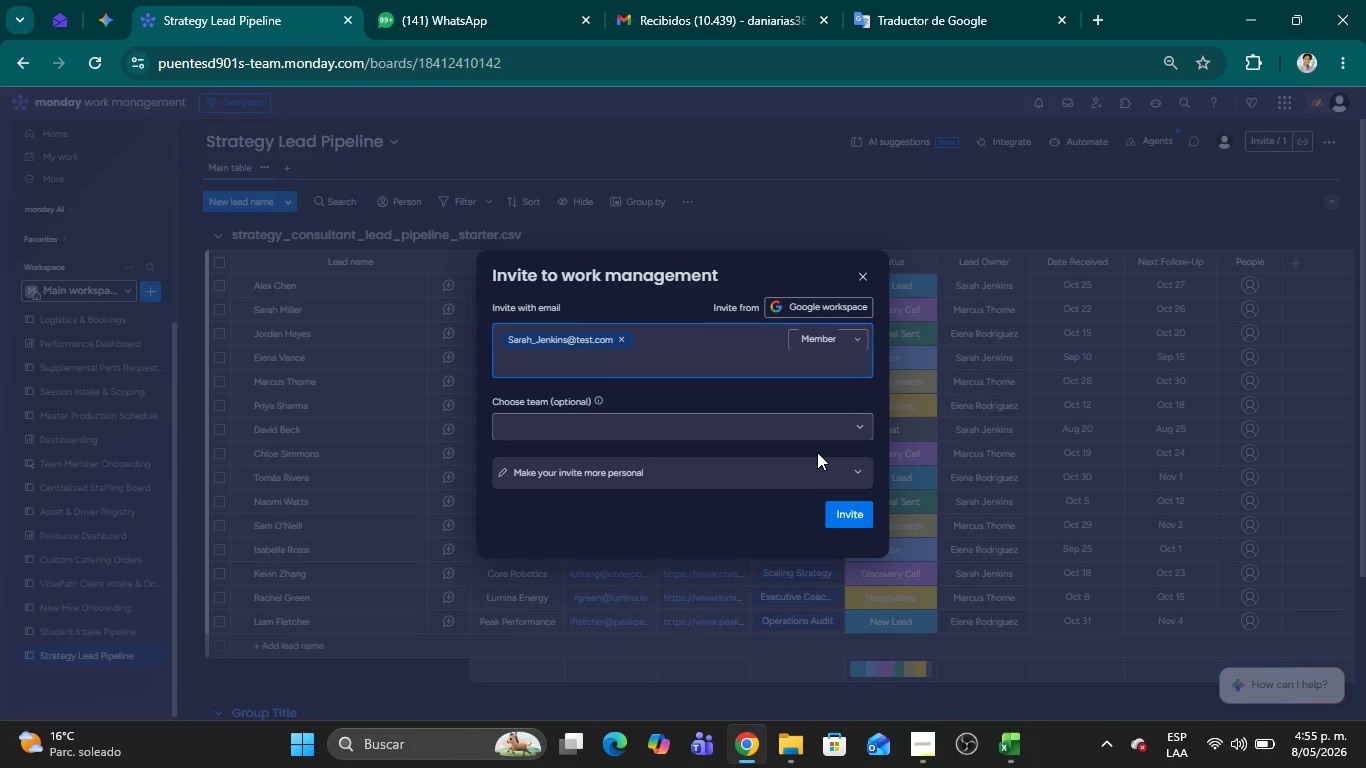 
type(Marcus_Thorne)
 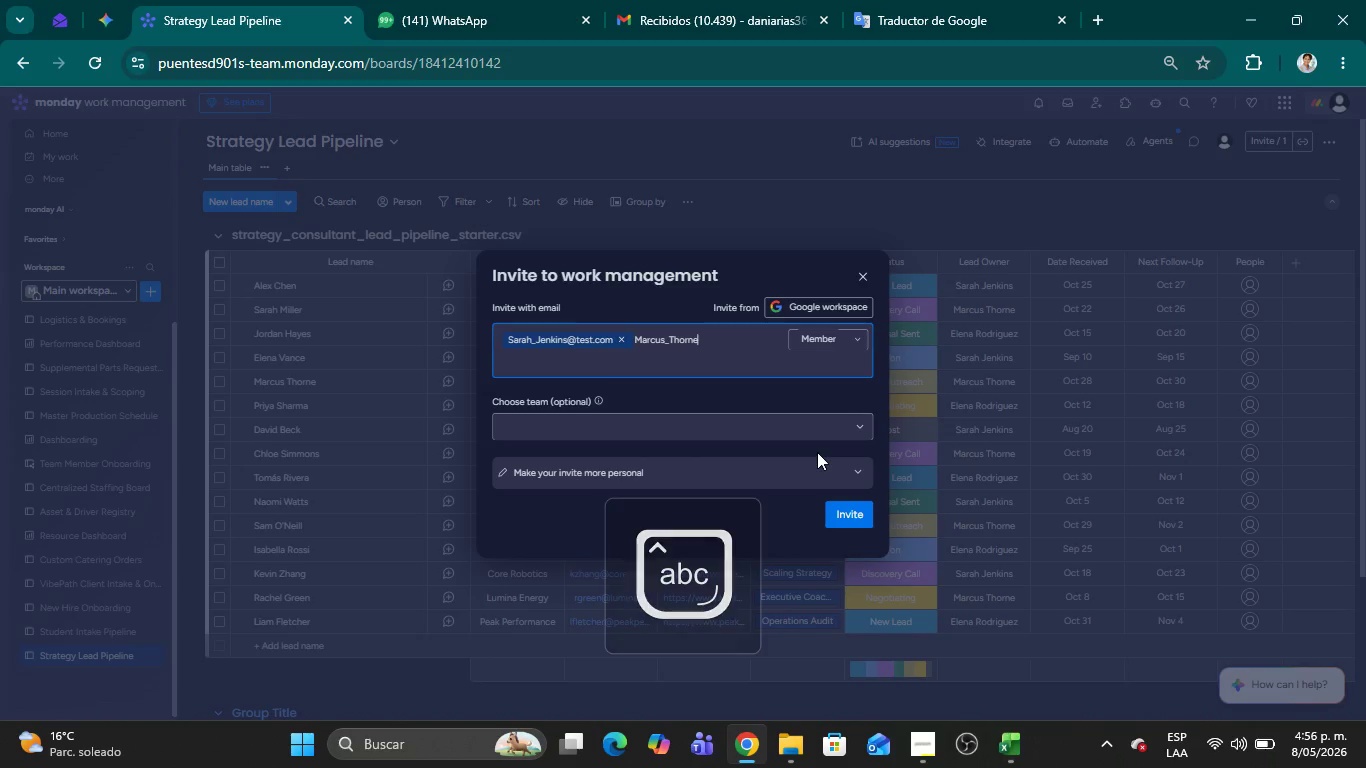 
key(Alt+Control+AltRight)
 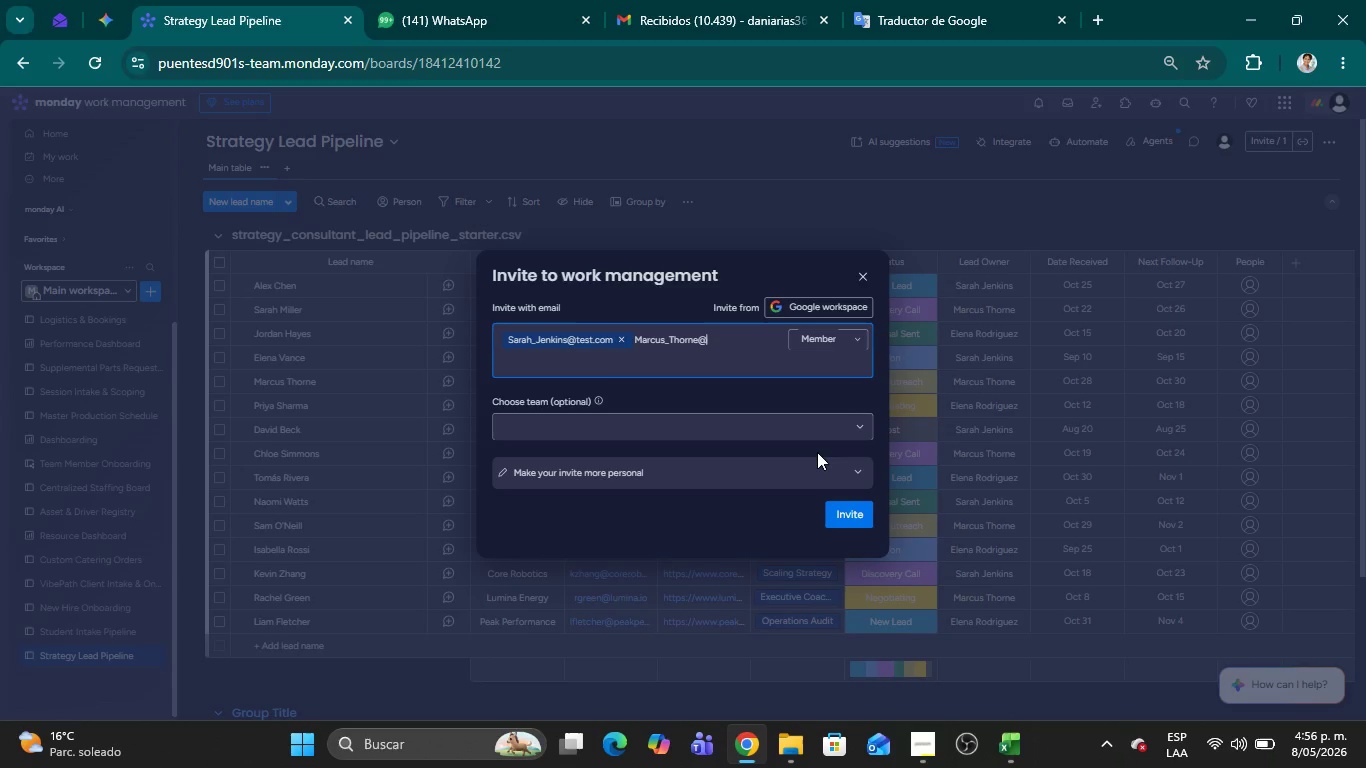 
key(Control+ControlLeft)
 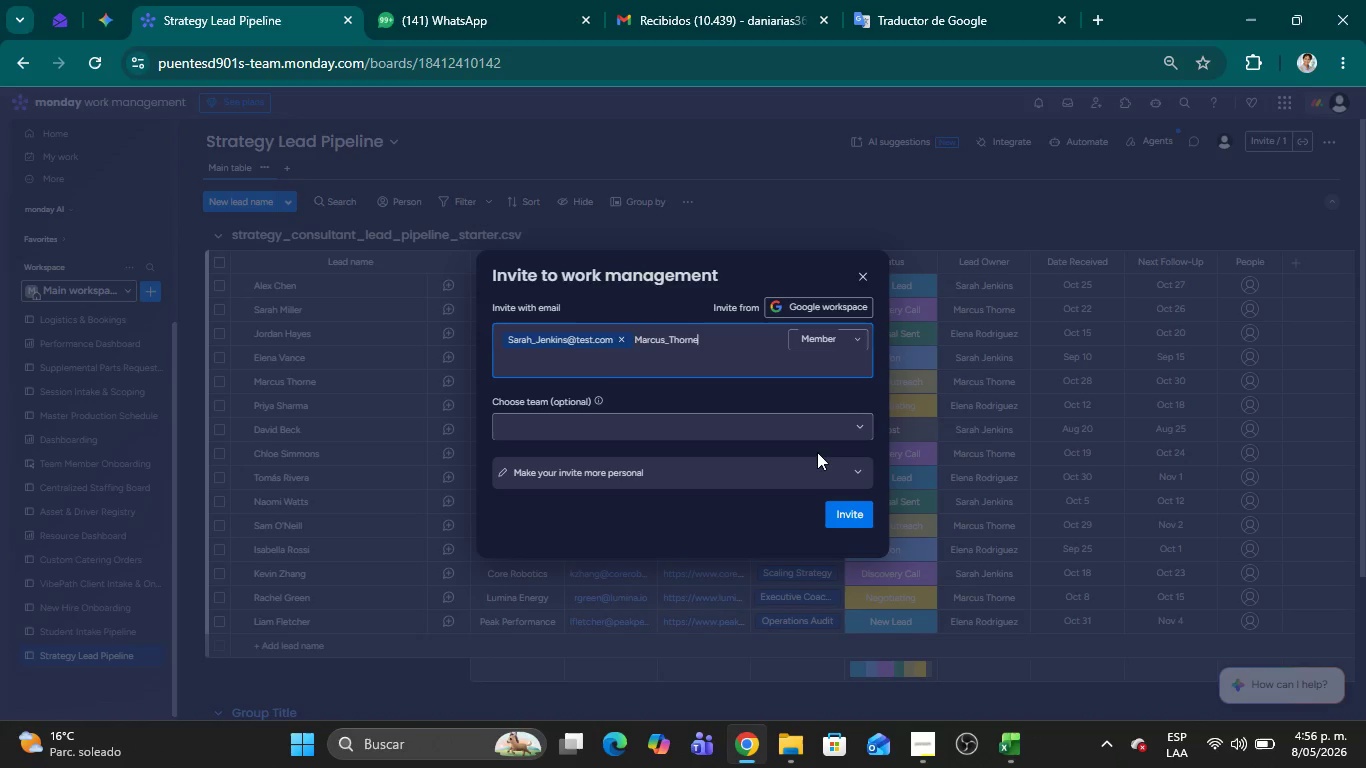 
key(Alt+Control+Q)
 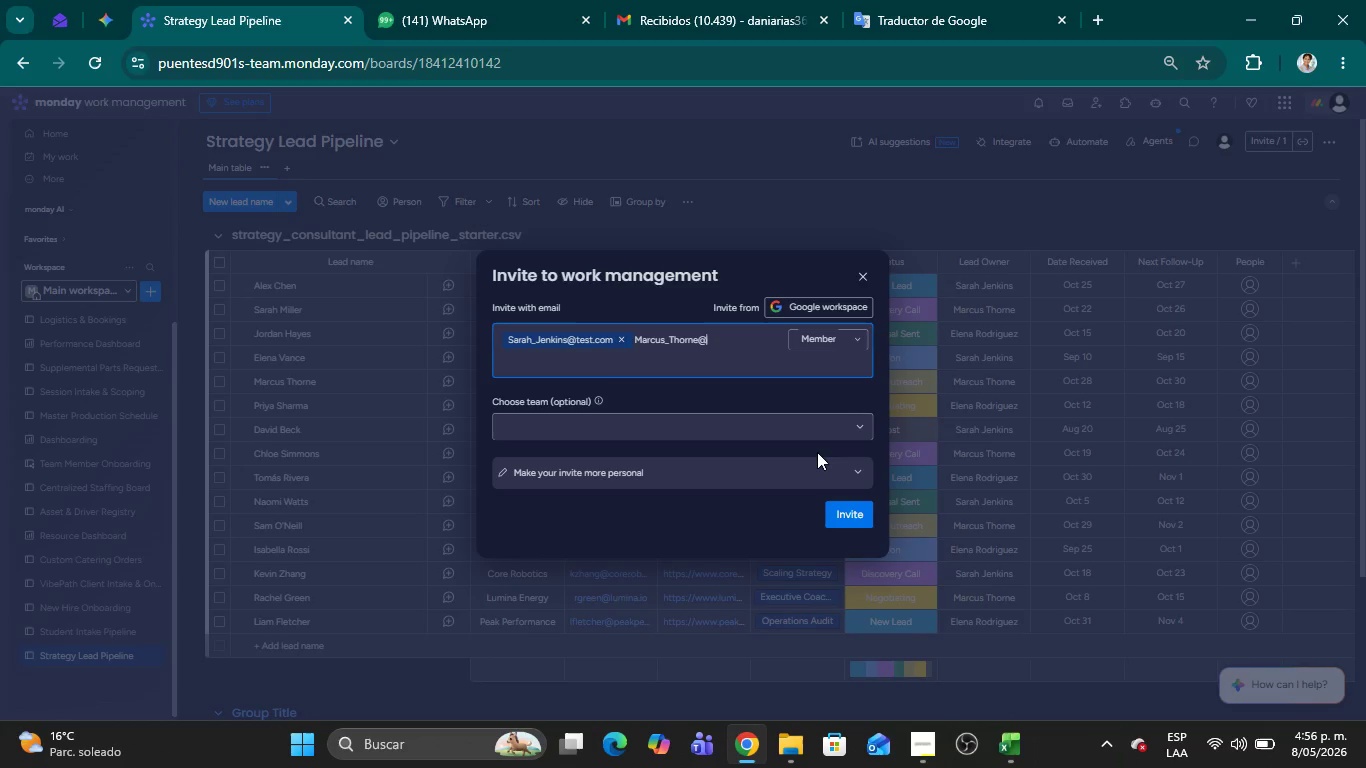 
type(test.com )
 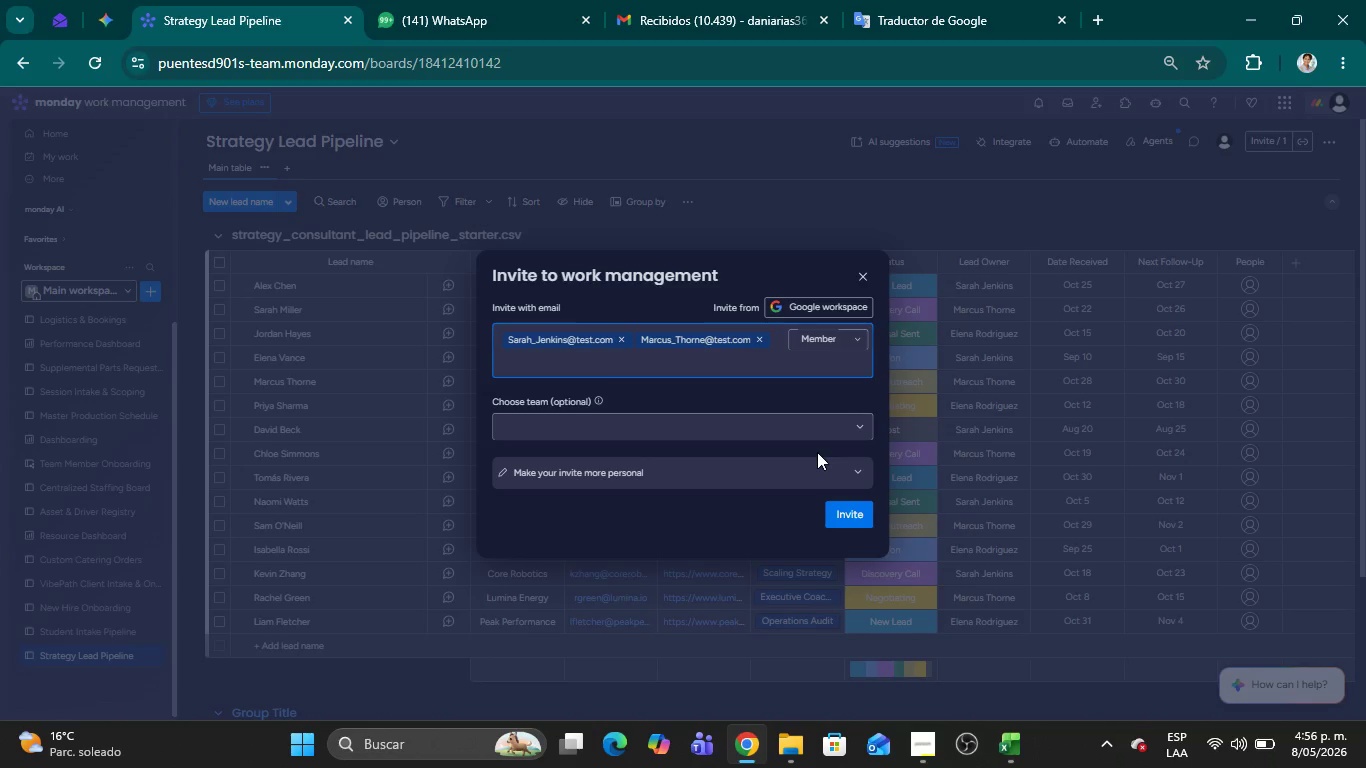 
key(Alt+AltLeft)
 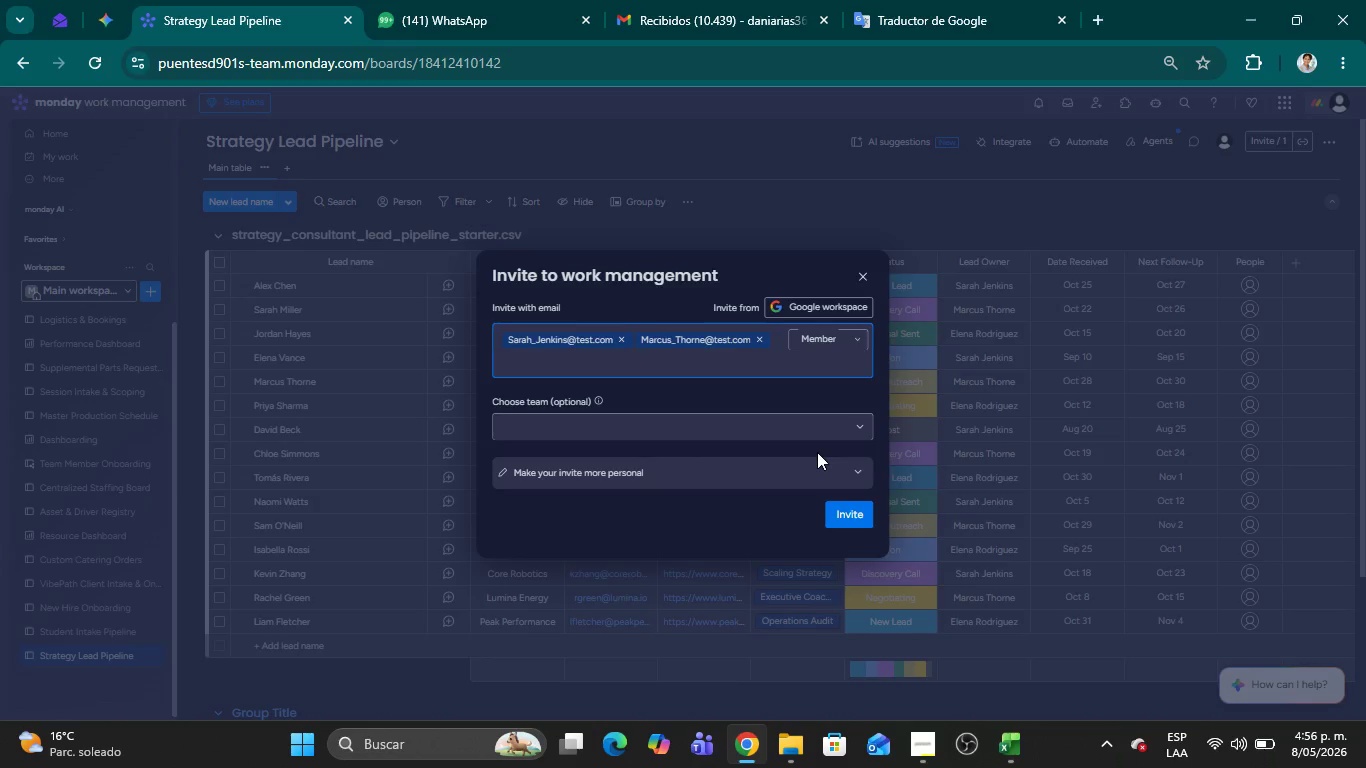 
key(Alt+Tab)
 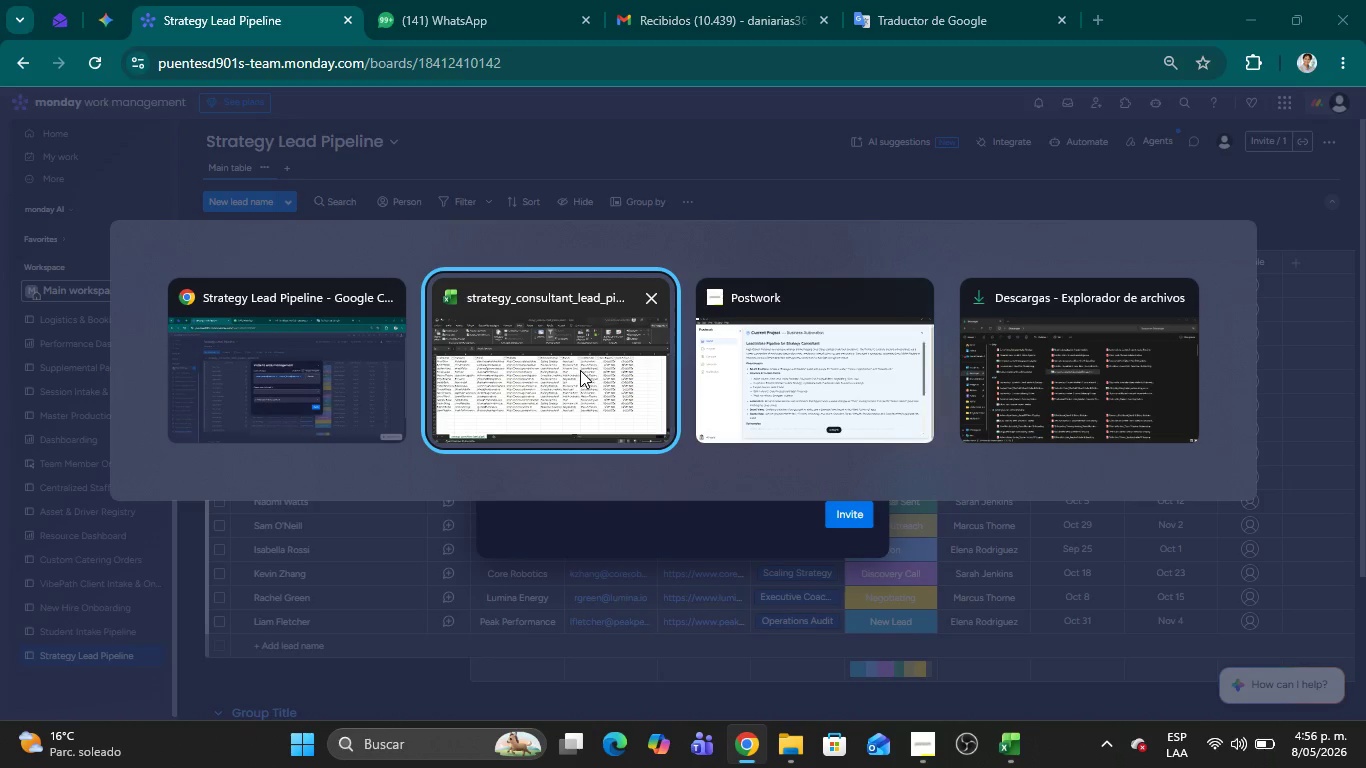 
left_click([580, 370])
 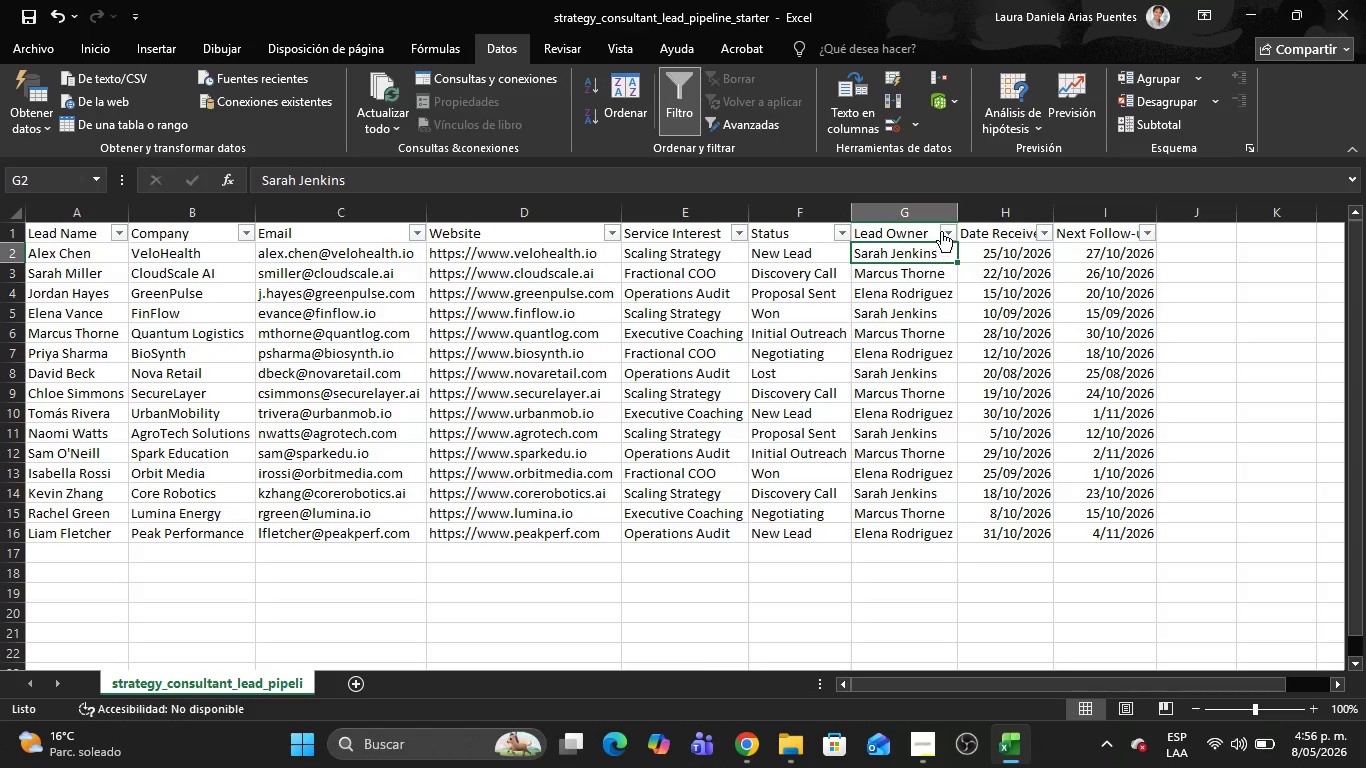 
left_click([946, 226])
 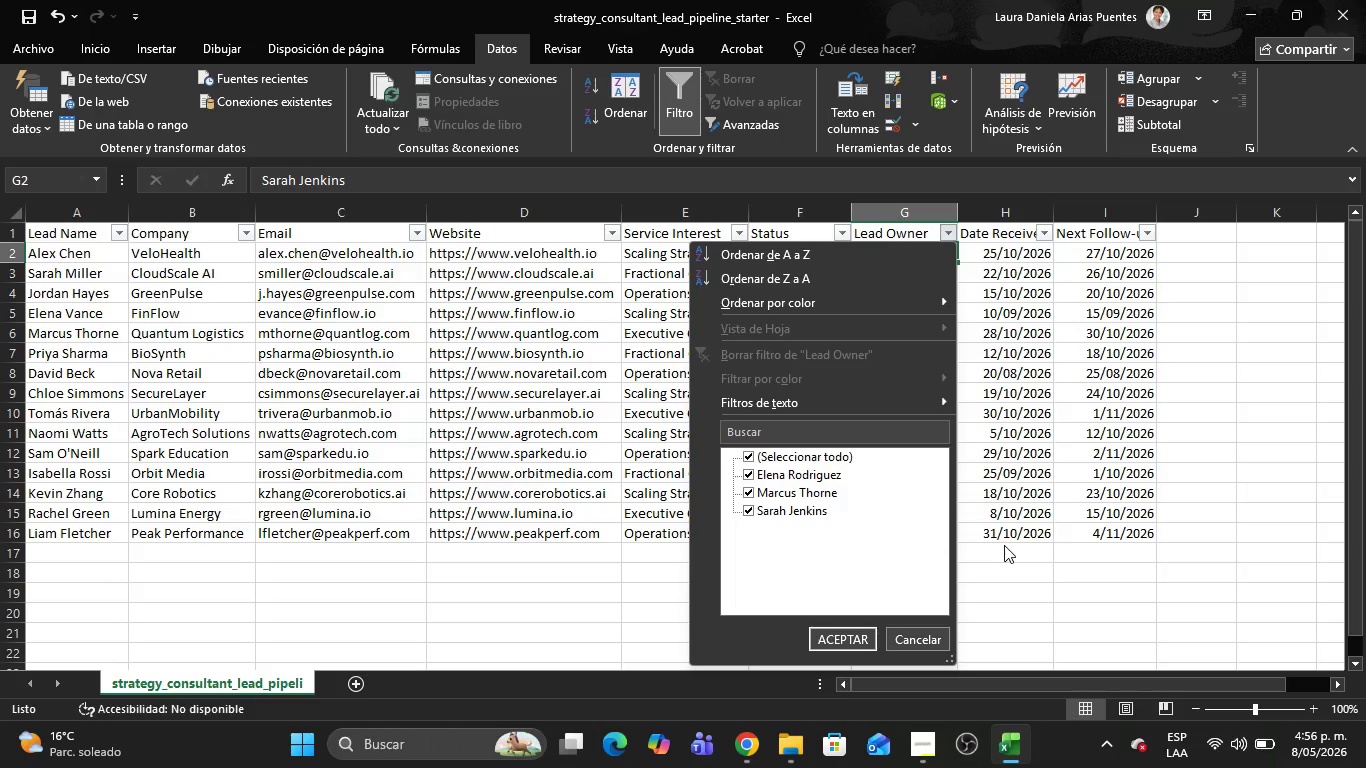 
left_click([1009, 570])
 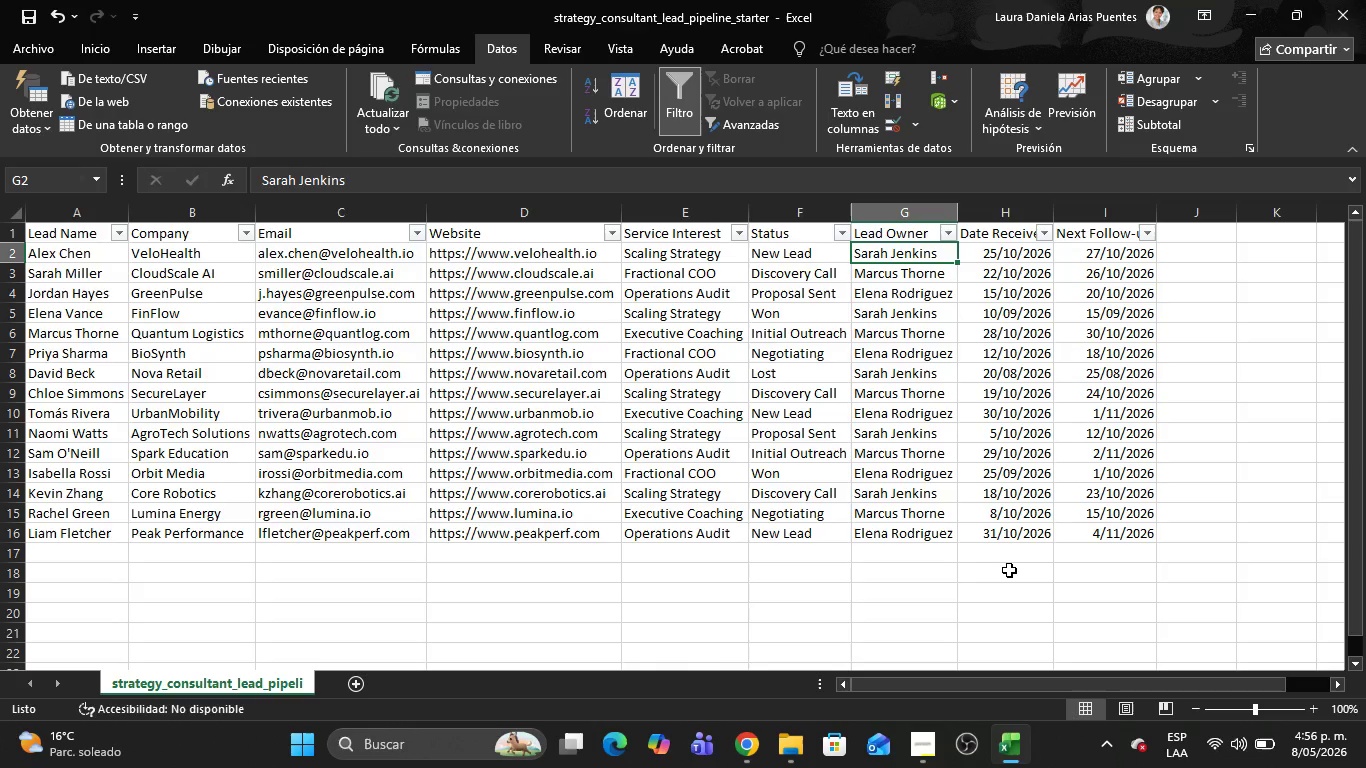 
key(Alt+AltLeft)
 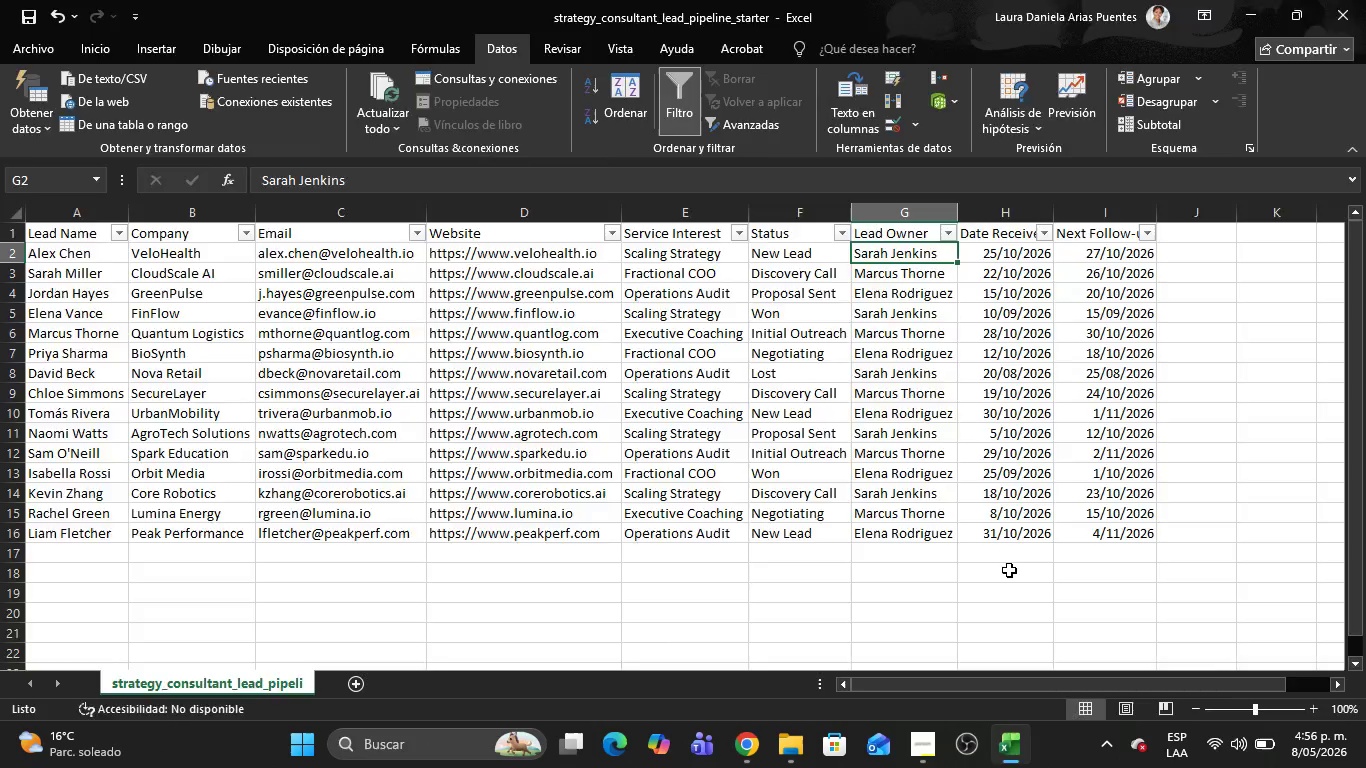 
key(Alt+Tab)
 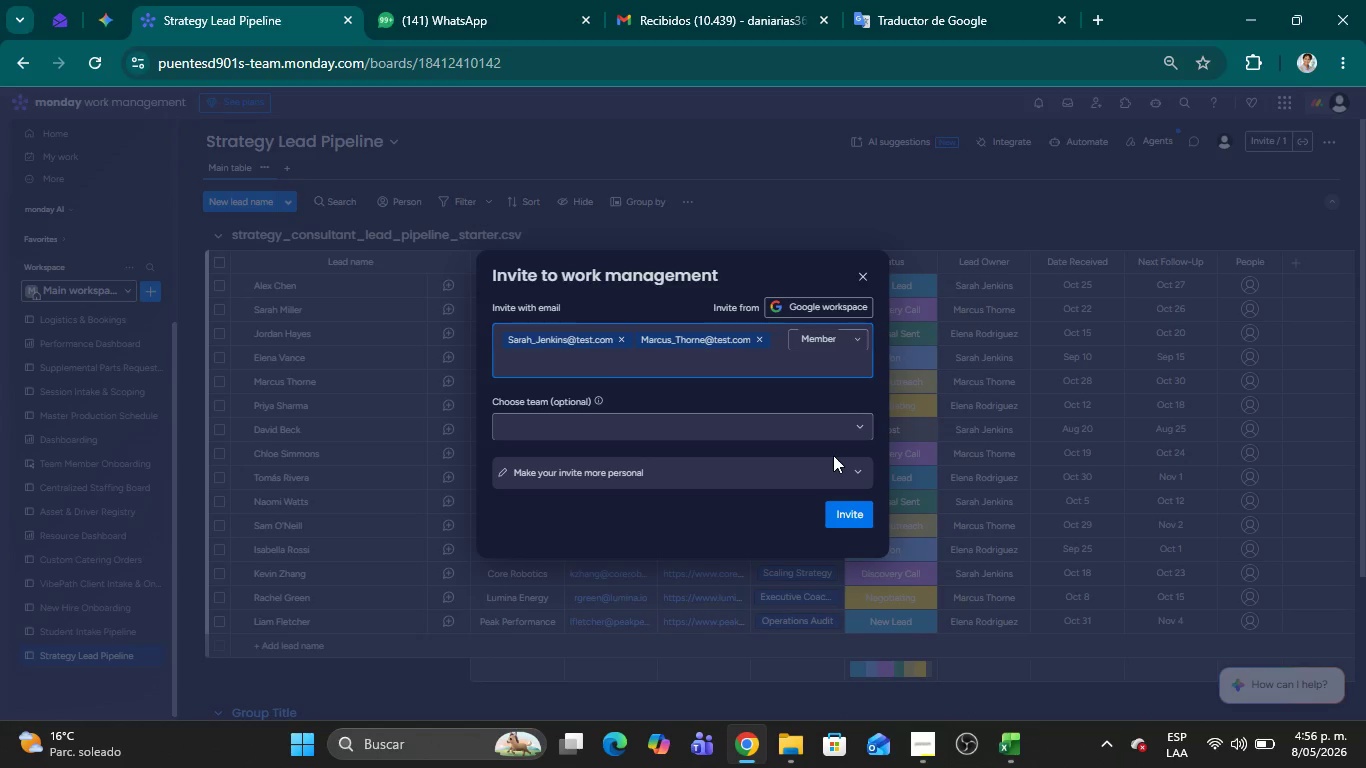 
type(Elena_Rodriguez)
 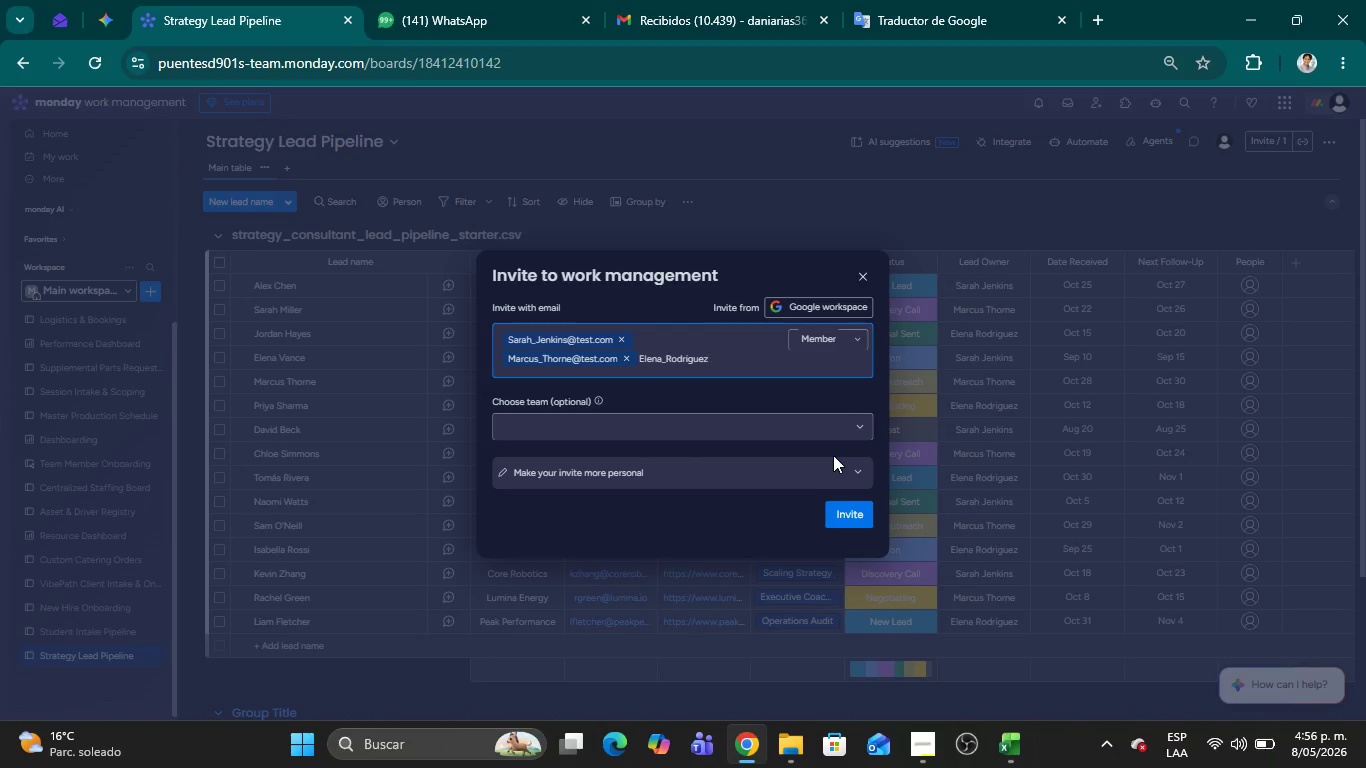 
key(Control+ControlLeft)
 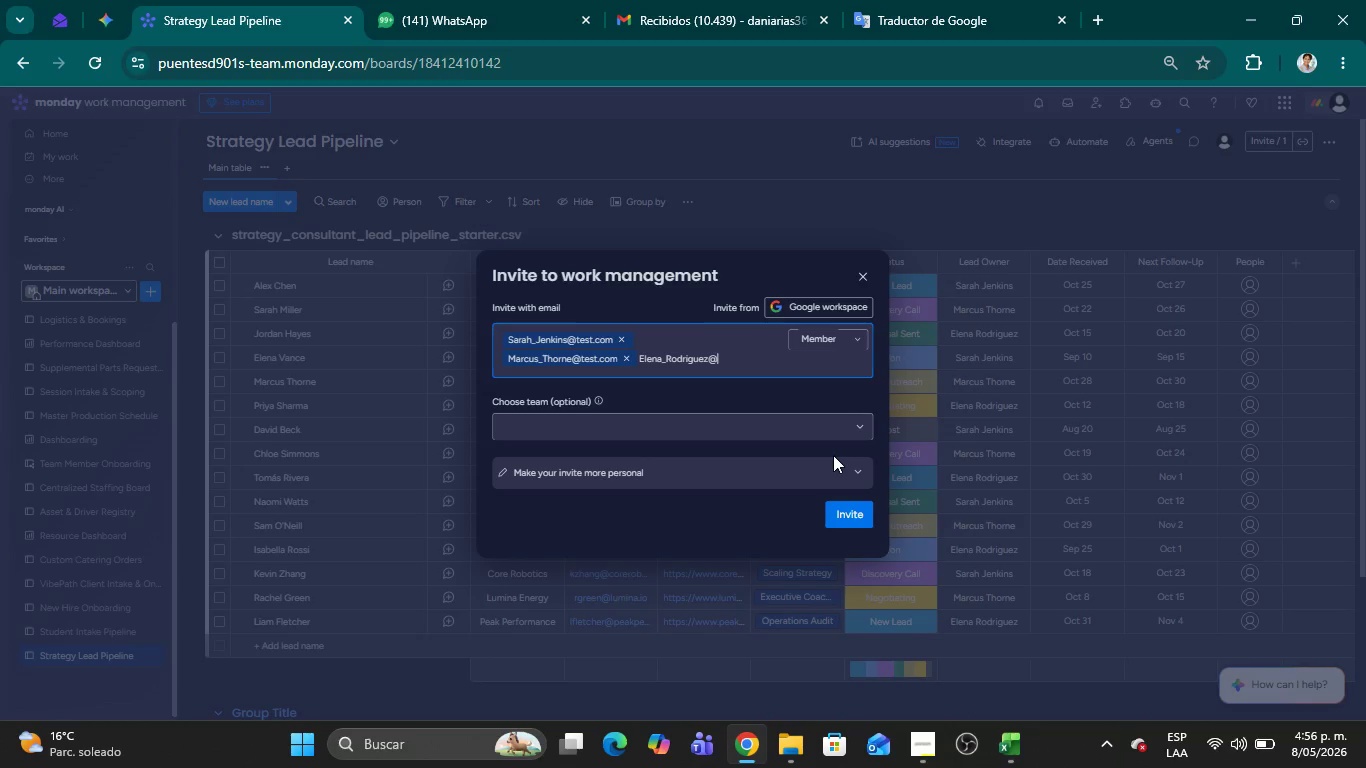 
key(Alt+Control+AltRight)
 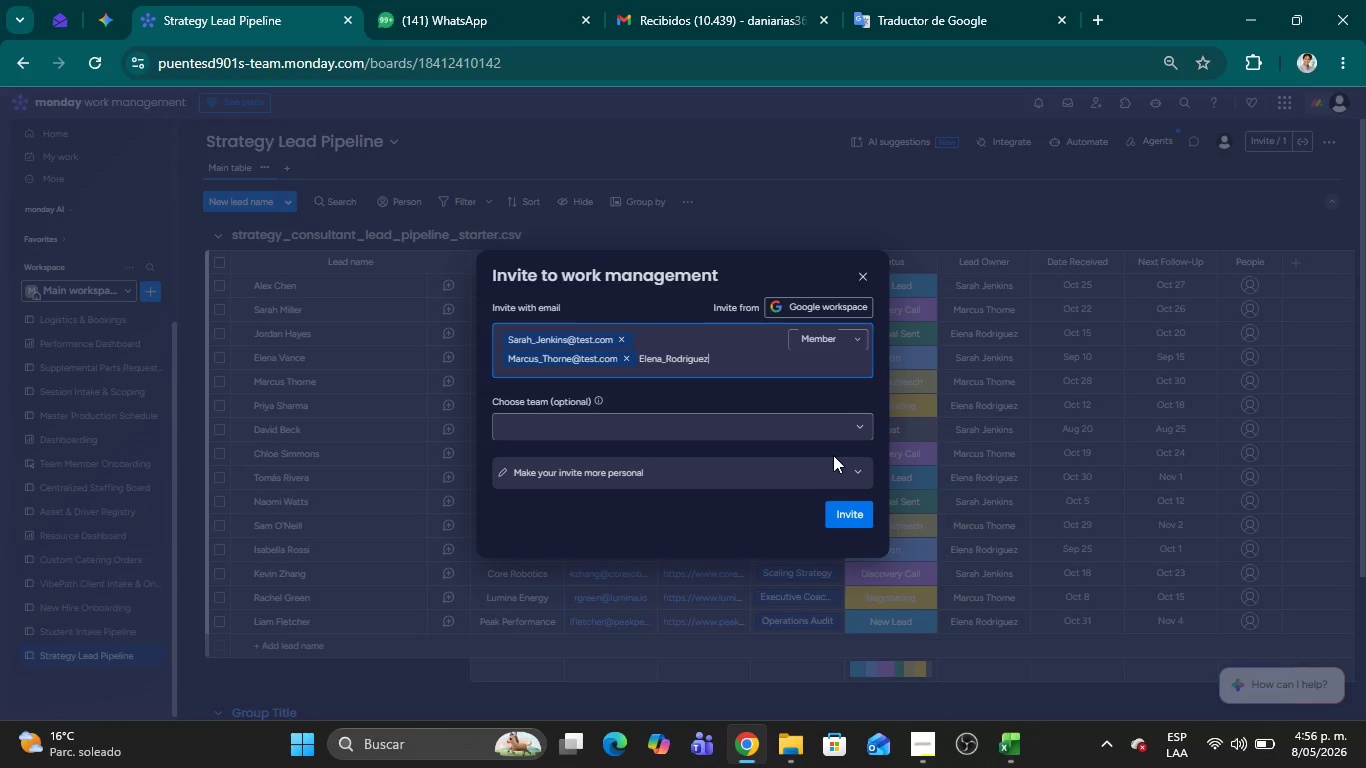 
key(Alt+Control+Q)
 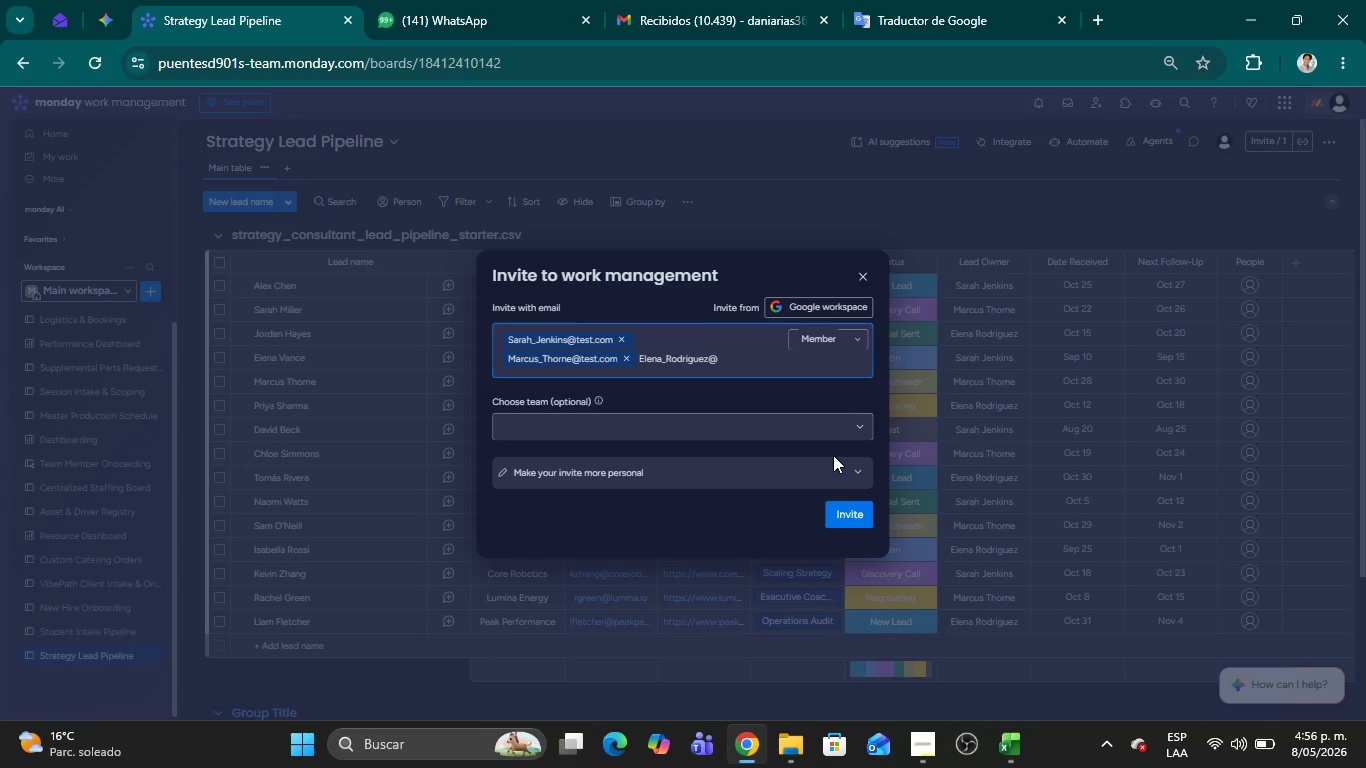 
type(tests)
key(Backspace)
type(.com)
 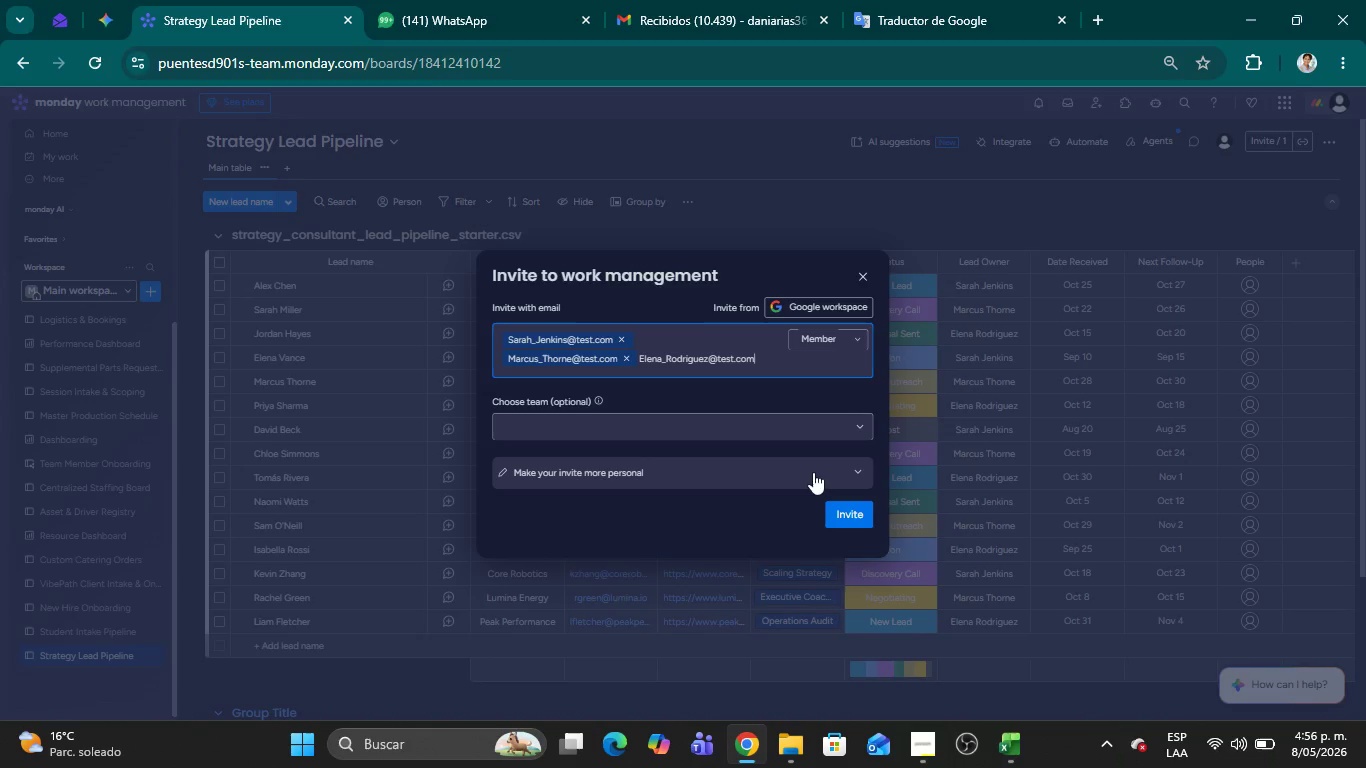 
key(Space)
 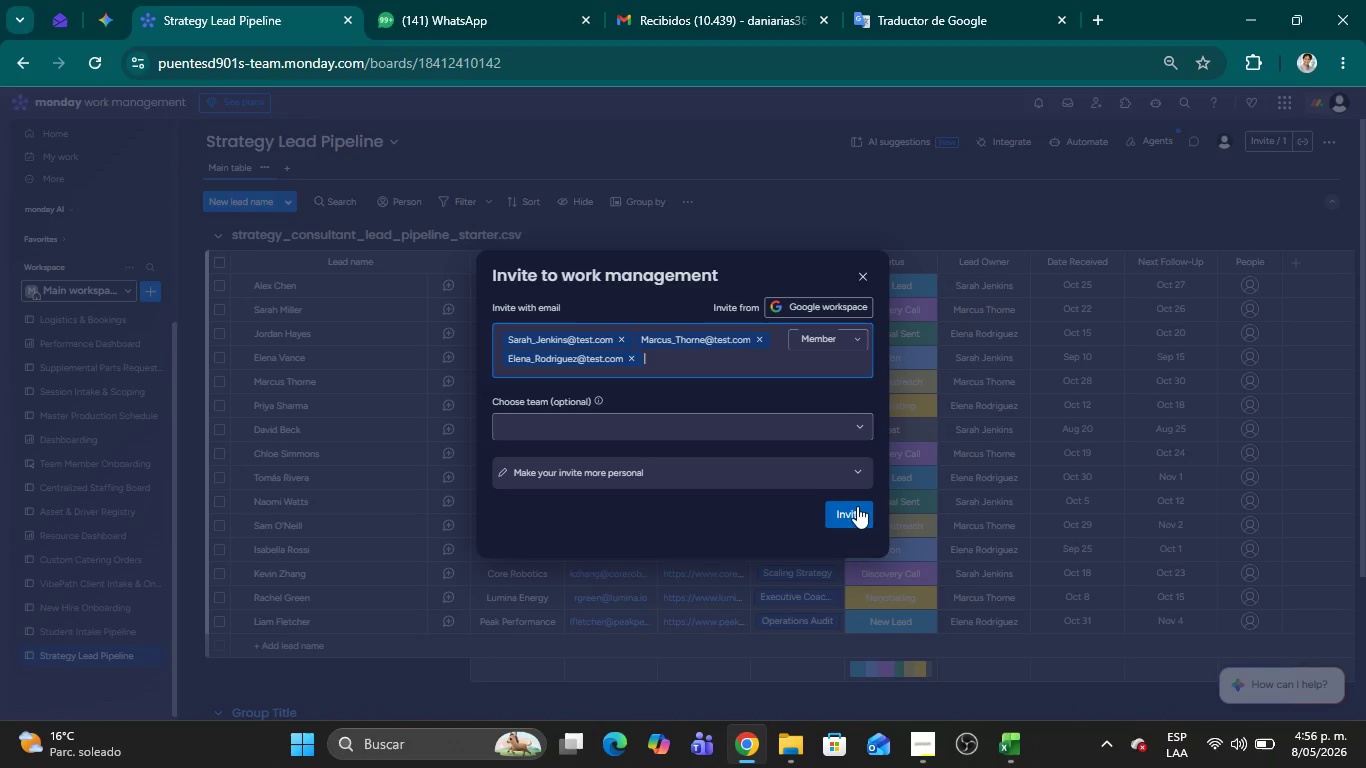 
left_click([858, 518])
 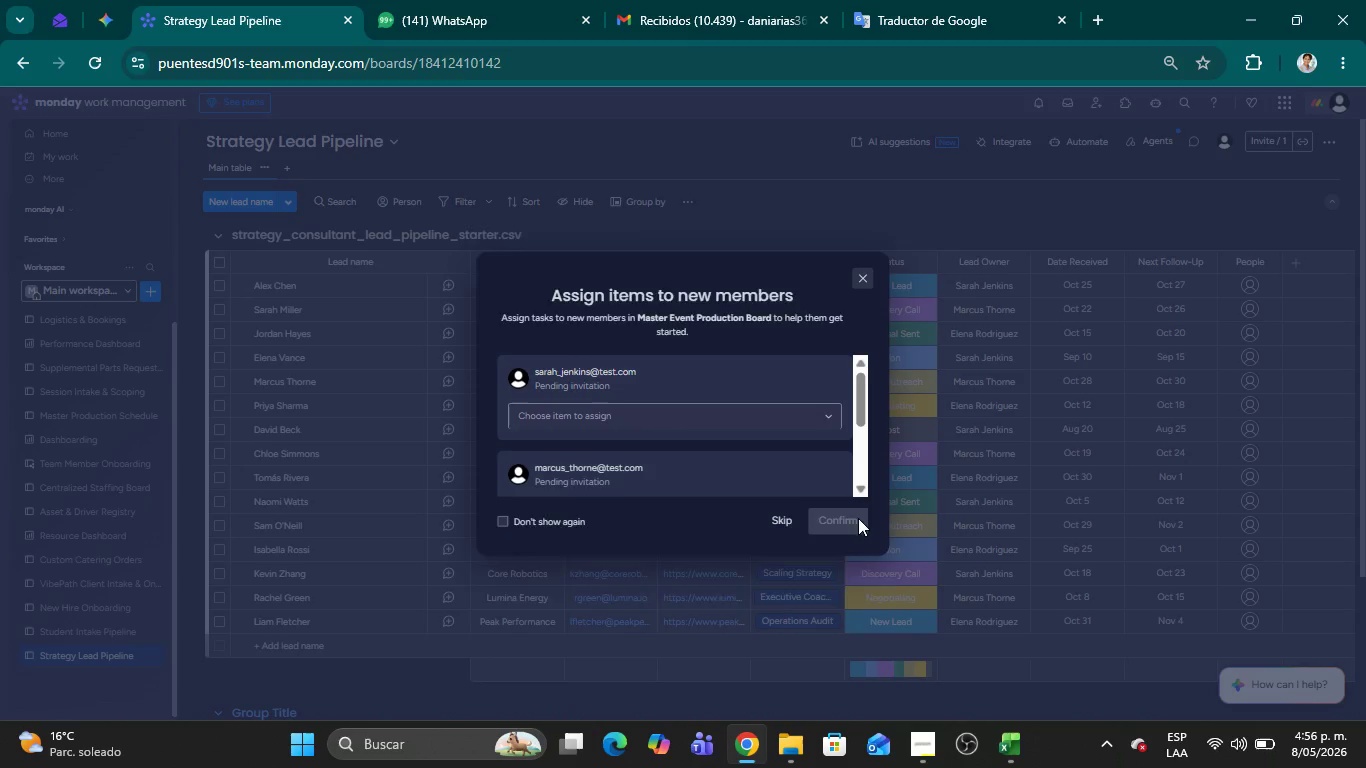 
wait(11.55)
 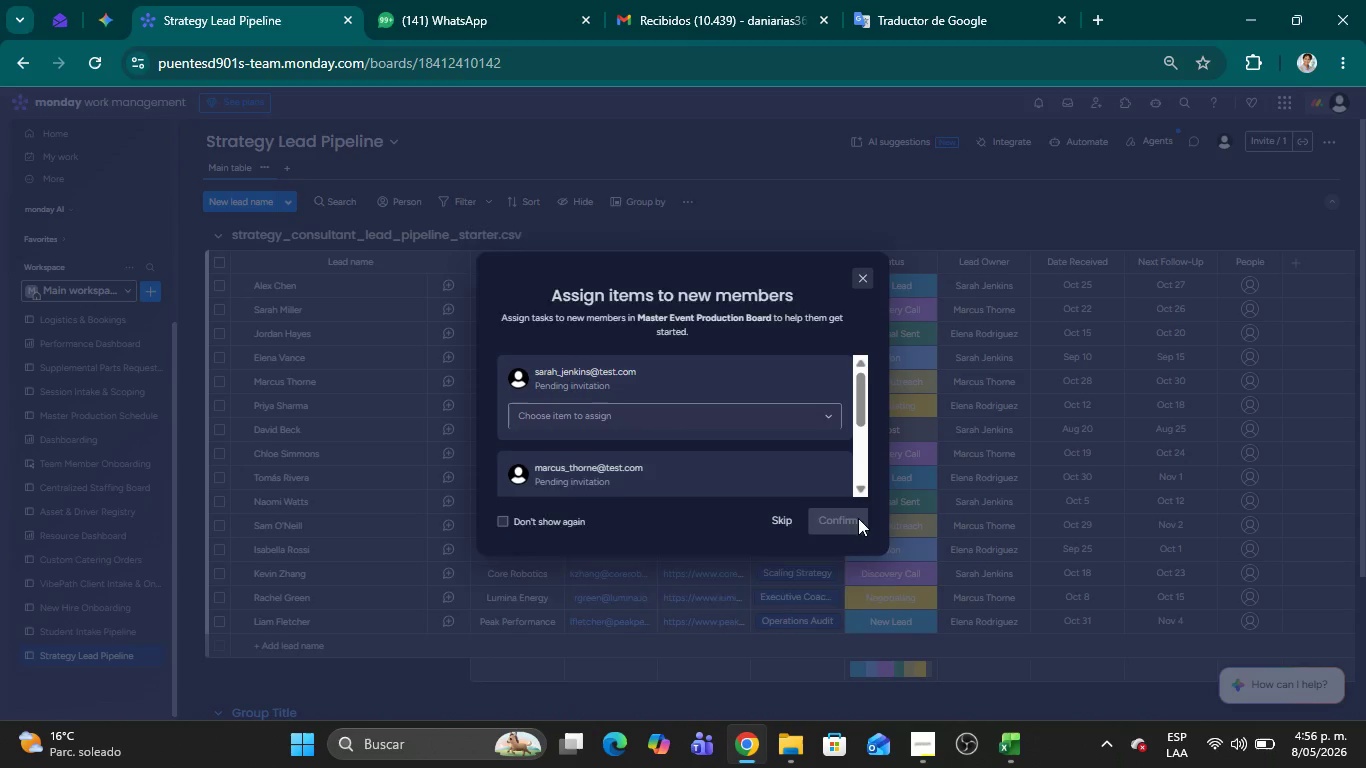 
left_click_drag(start_coordinate=[857, 421], to_coordinate=[869, 324])
 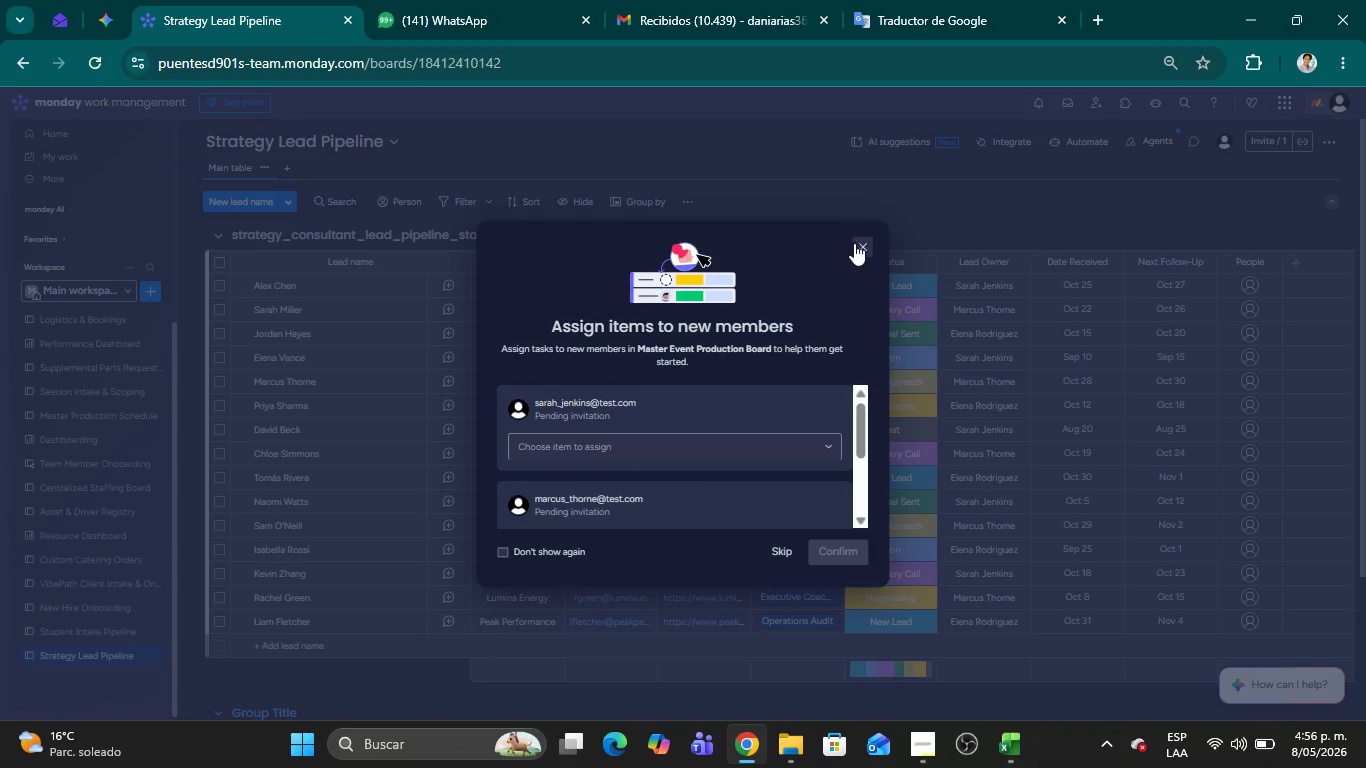 
left_click([859, 246])
 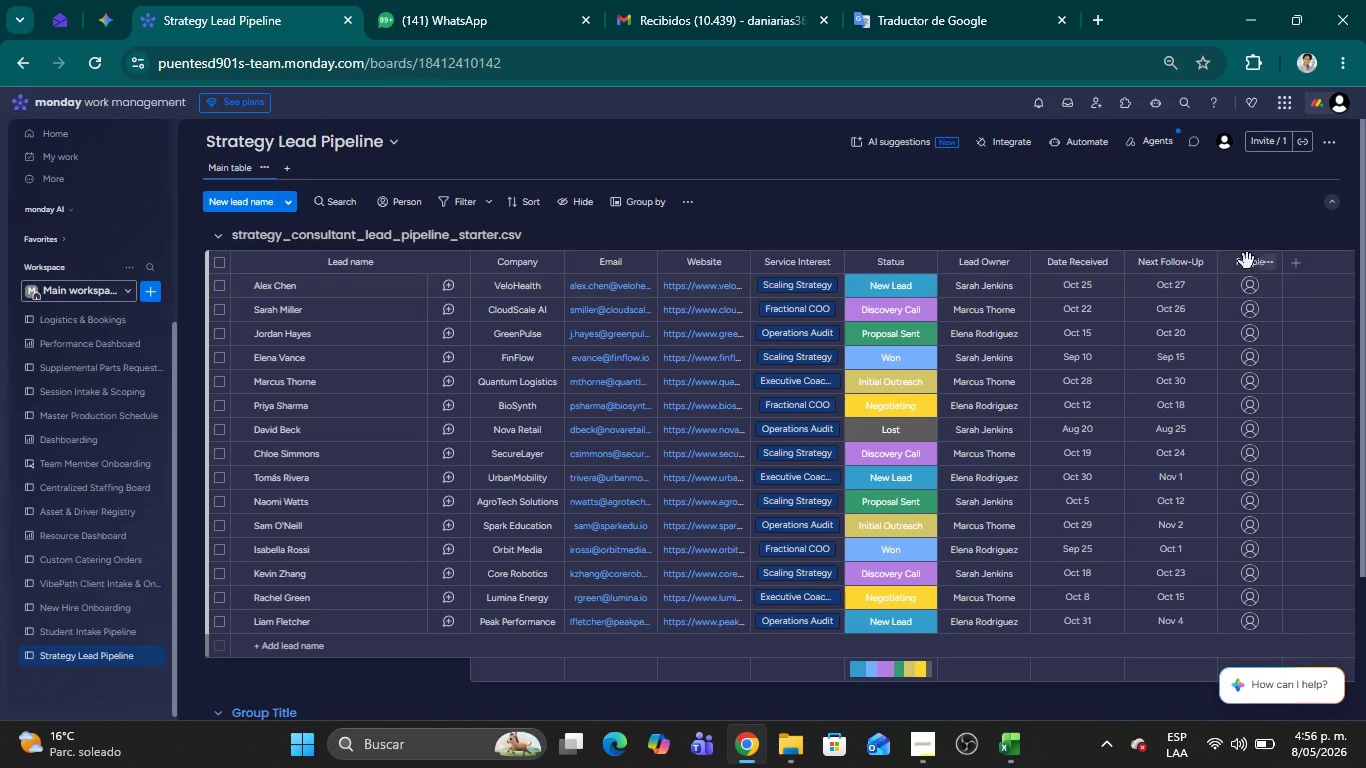 
left_click([1240, 263])
 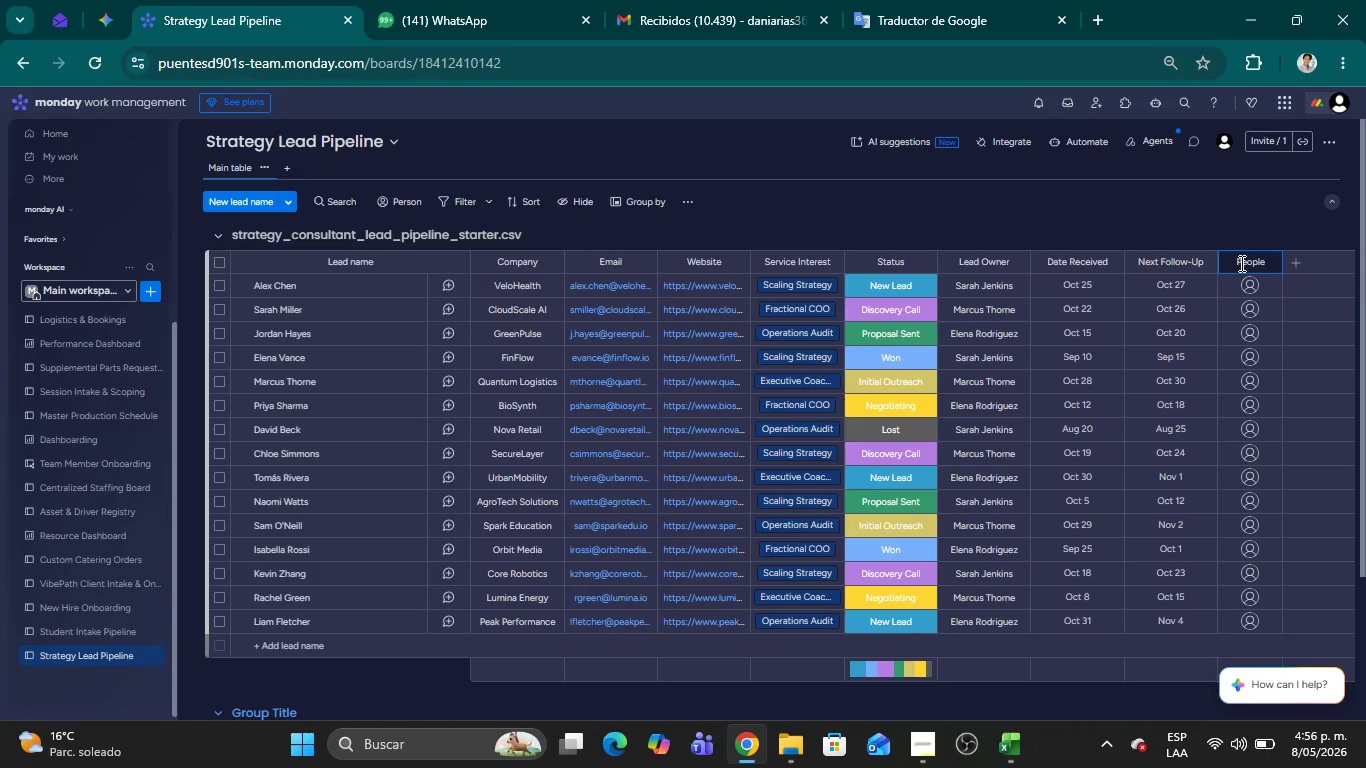 
key(Backspace)
key(Backspace)
key(Backspace)
key(Backspace)
key(Backspace)
key(Backspace)
type(Leader)
 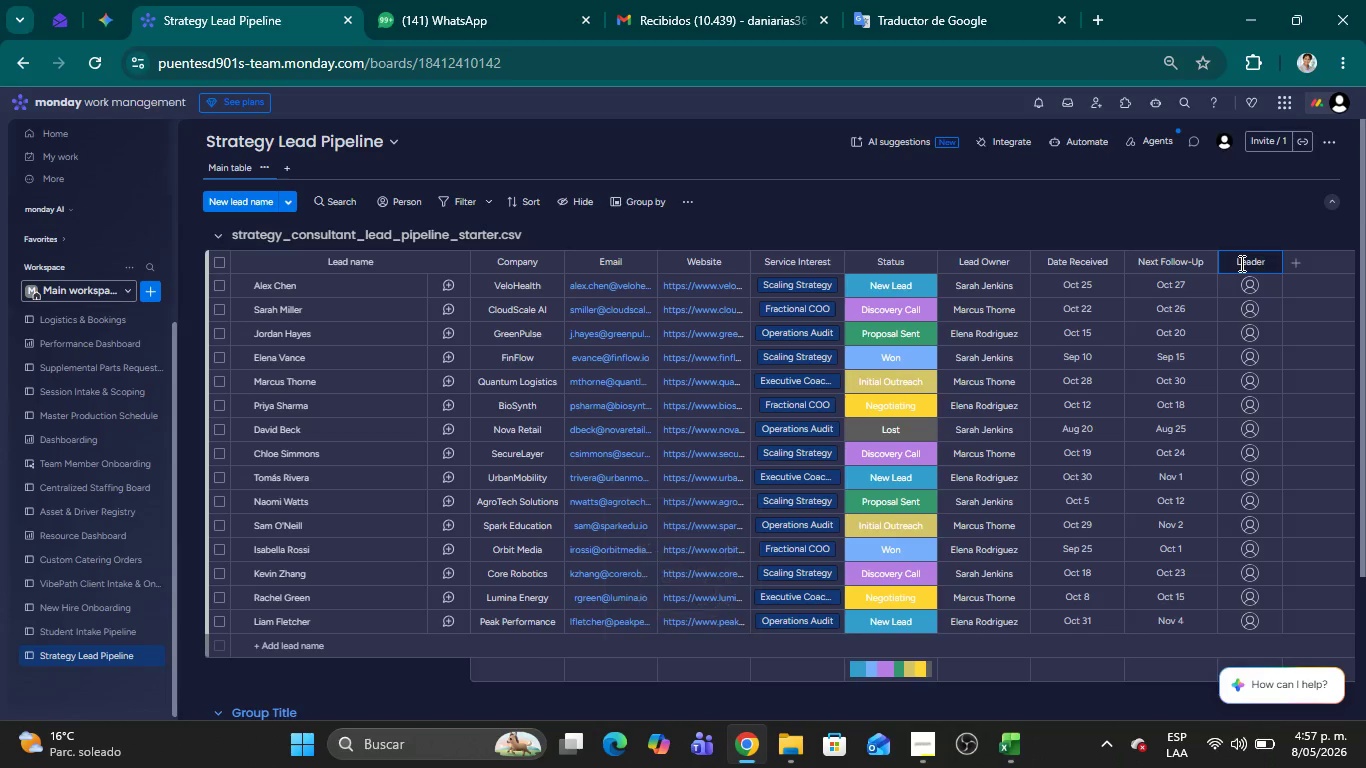 
key(Backspace)
key(Backspace)
key(Backspace)
type(d Owner)
 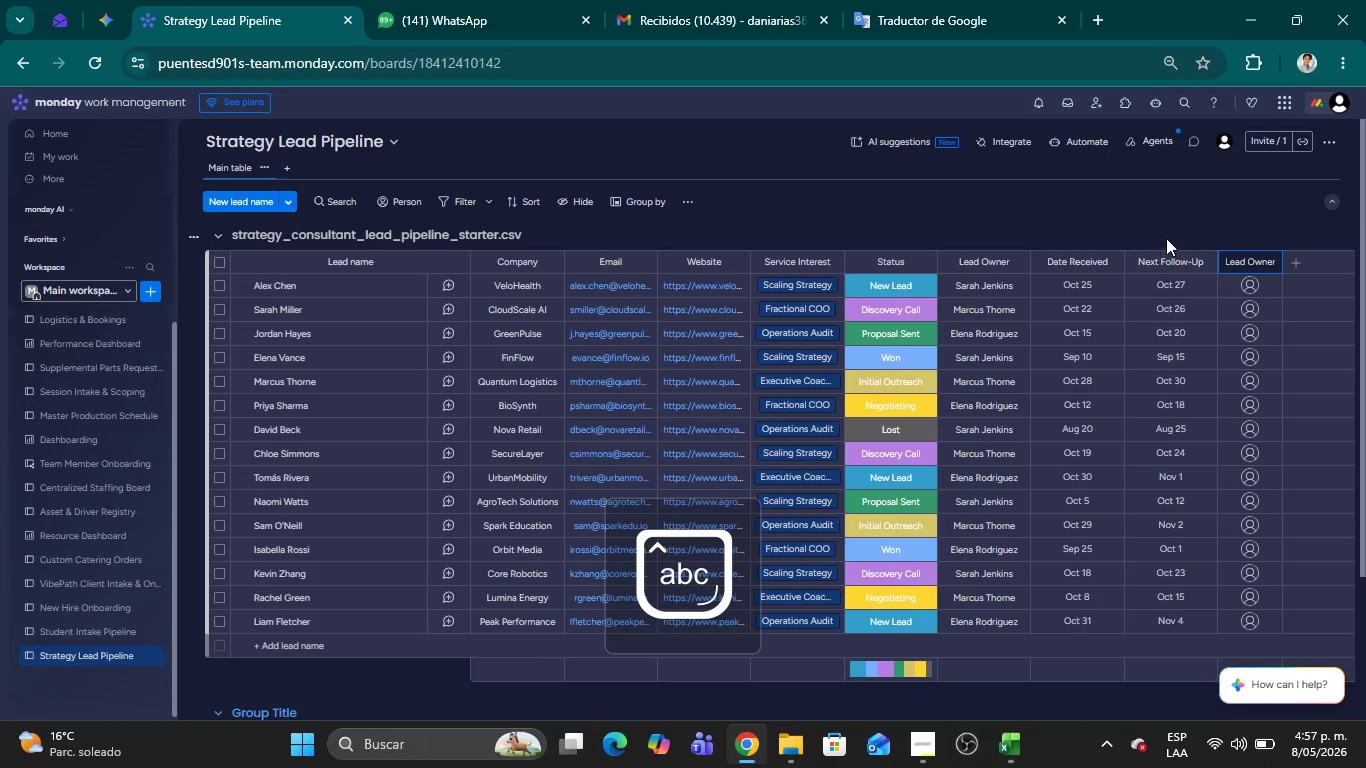 
left_click([1157, 233])
 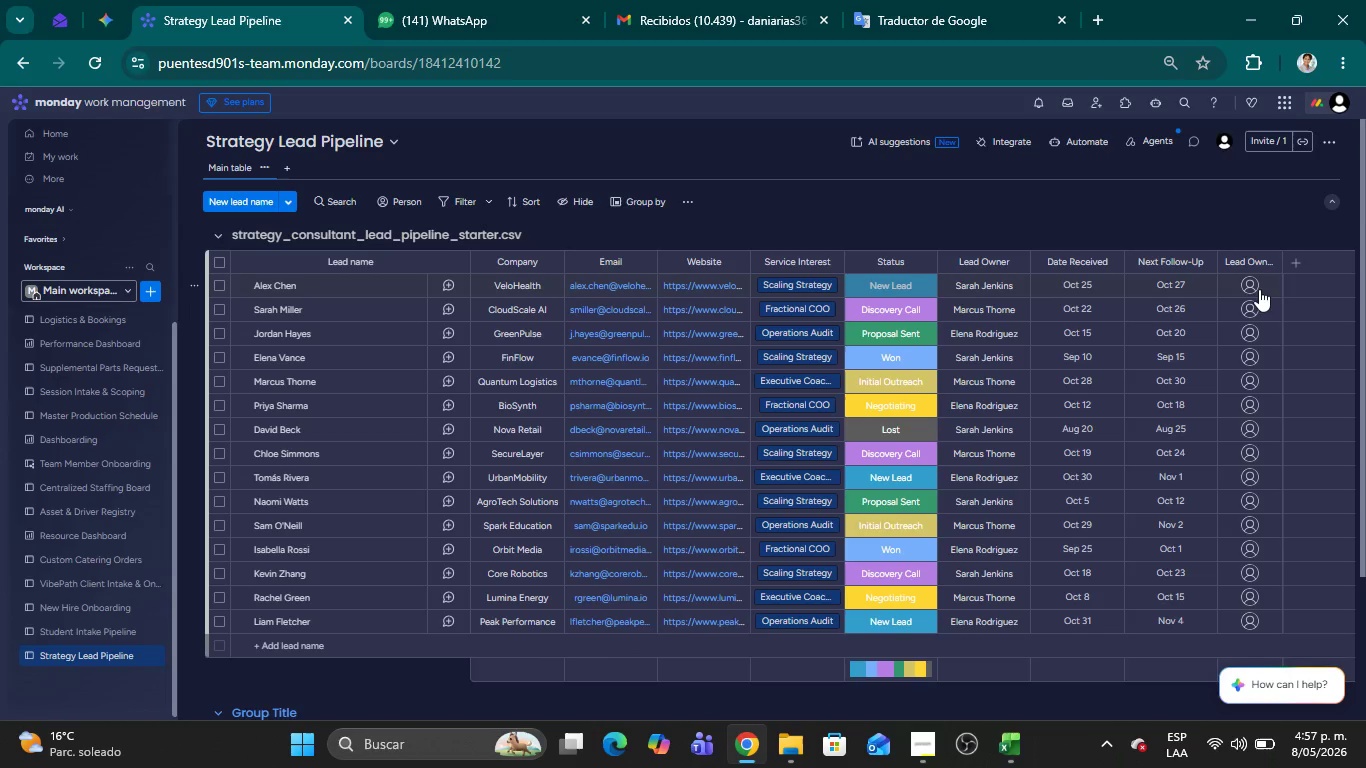 
left_click([1259, 290])
 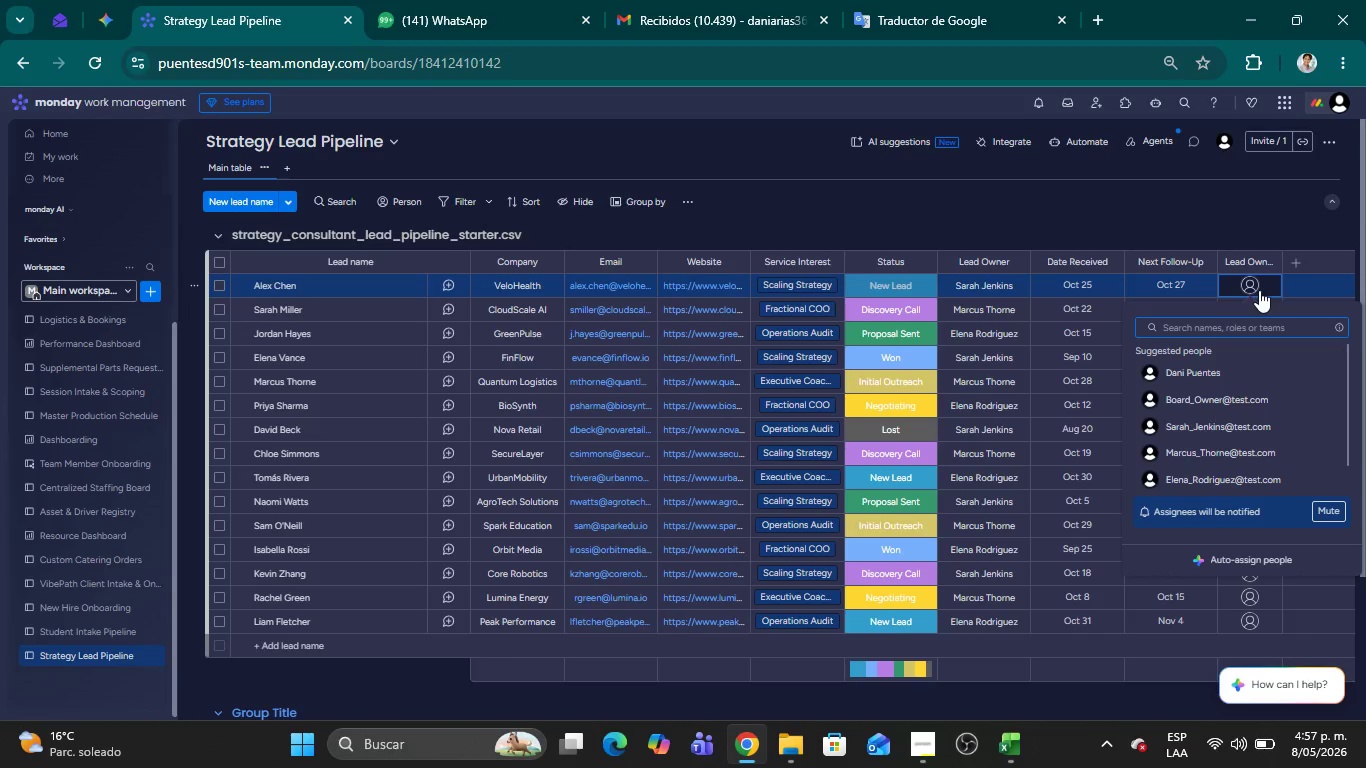 
left_click([1222, 417])
 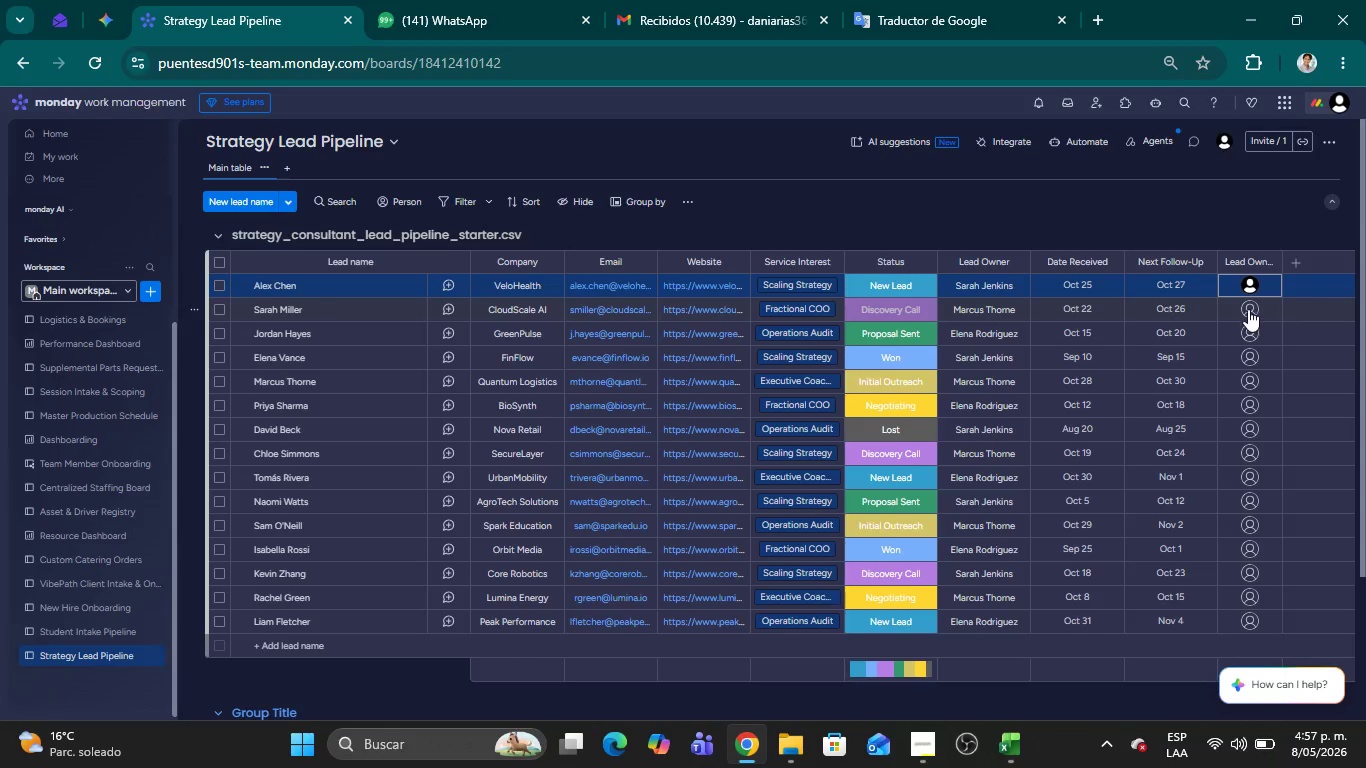 
left_click([1248, 307])
 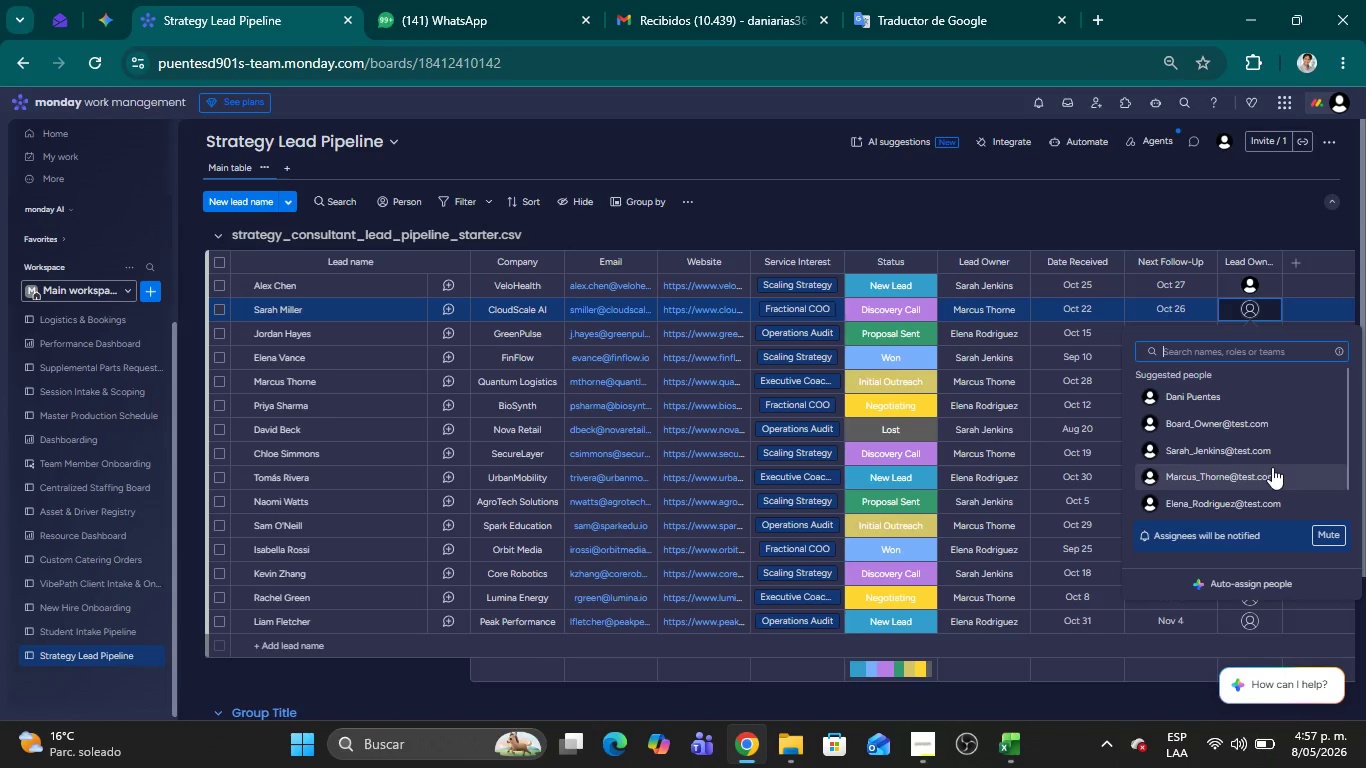 
wait(5.28)
 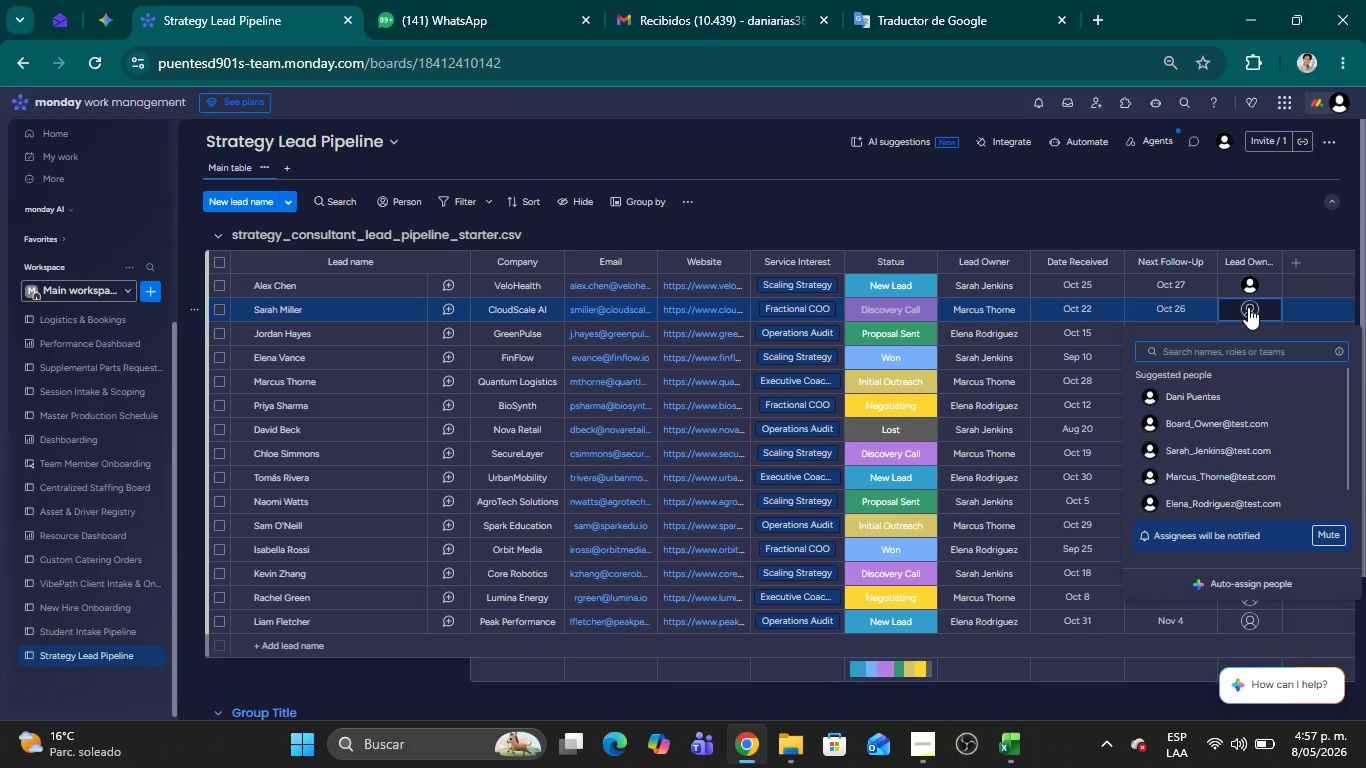 
left_click([1272, 467])
 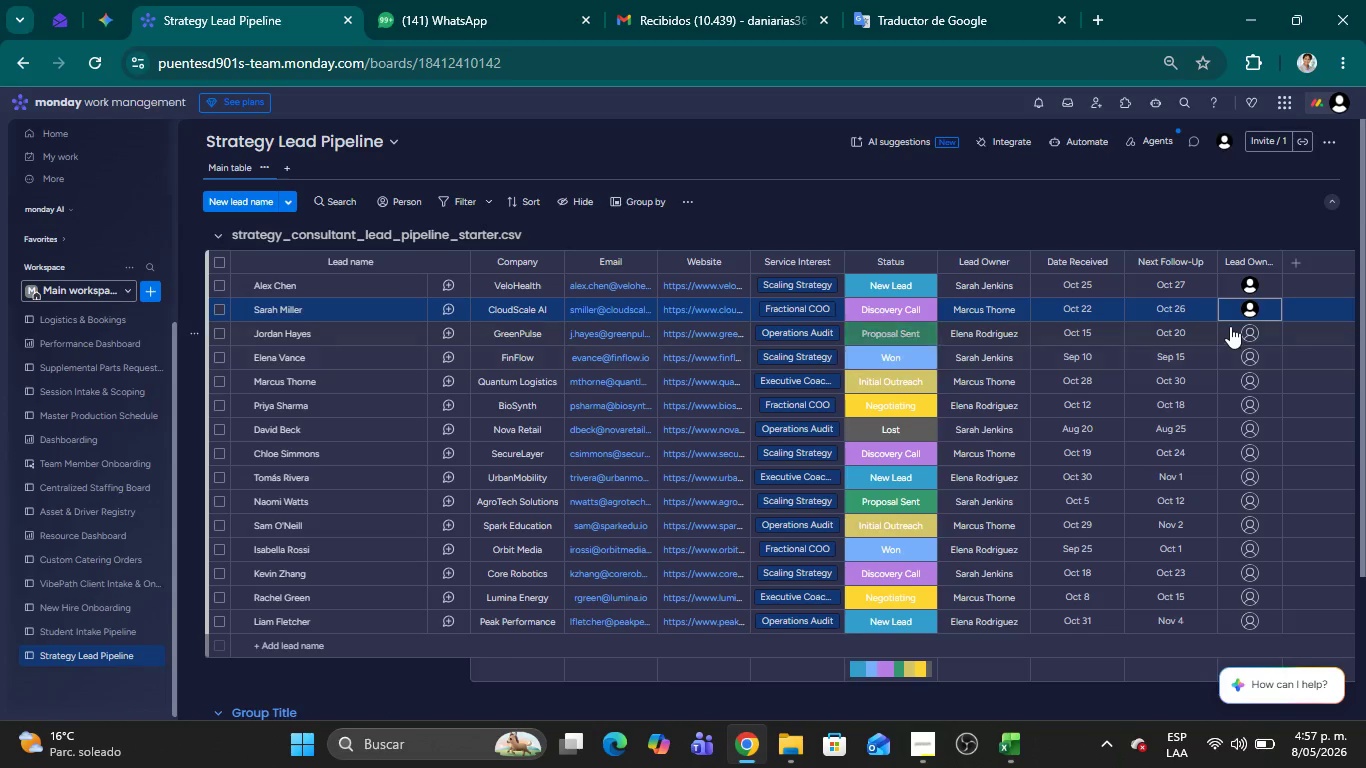 
left_click([1246, 333])
 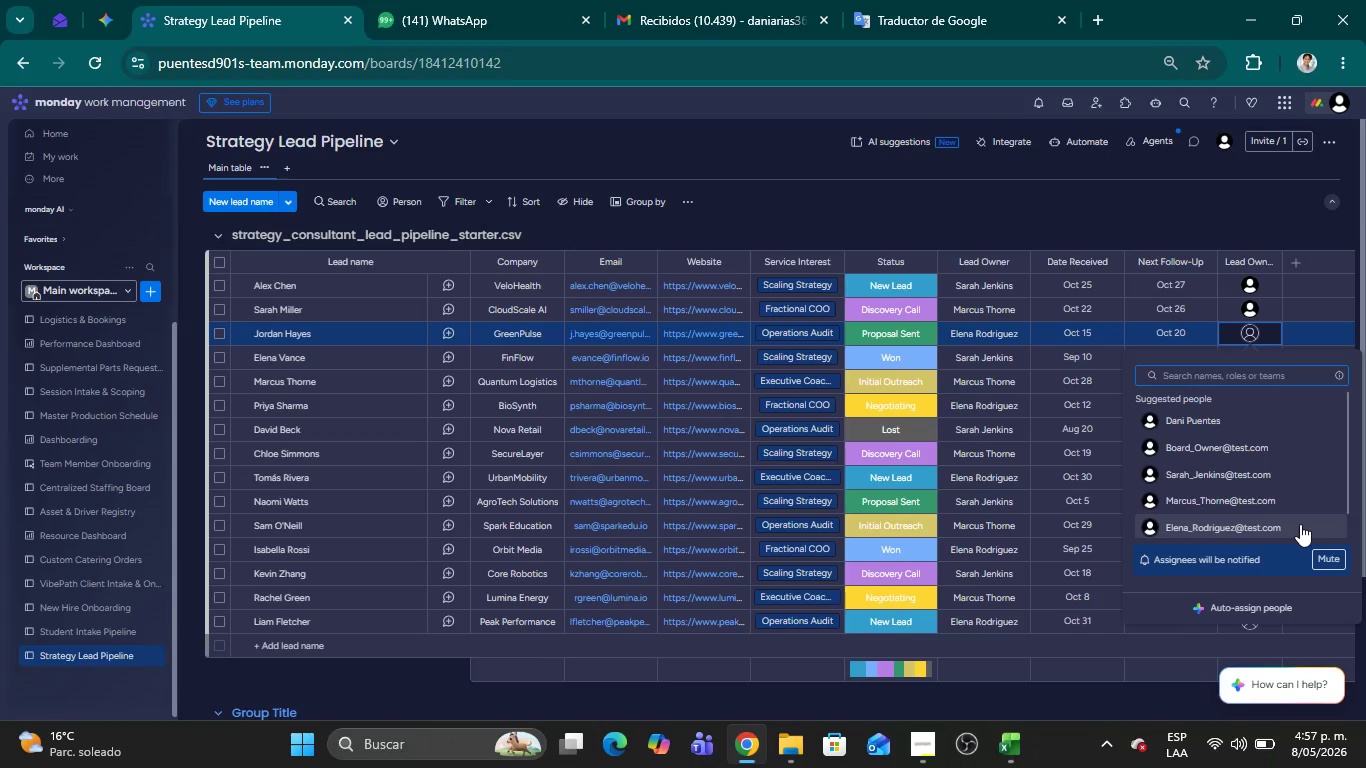 
left_click([1300, 524])
 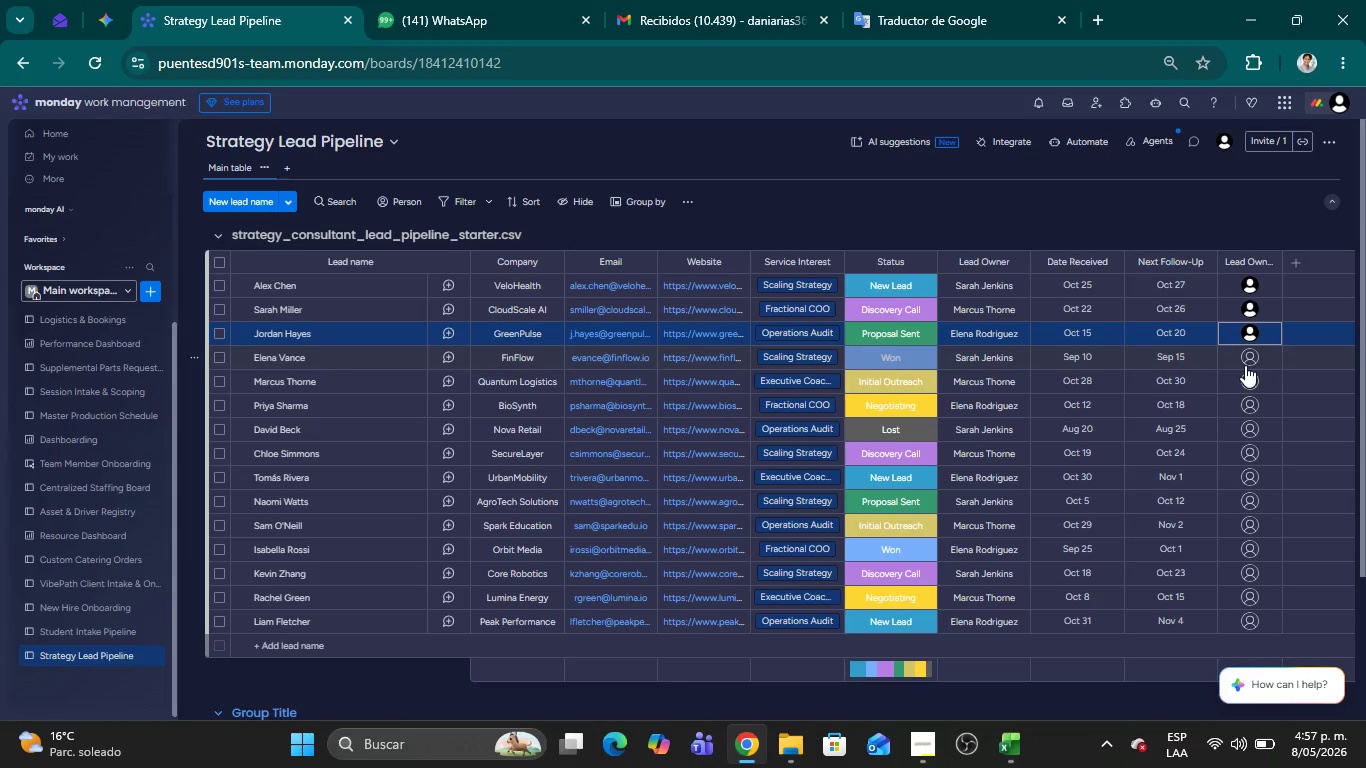 
left_click([1245, 365])
 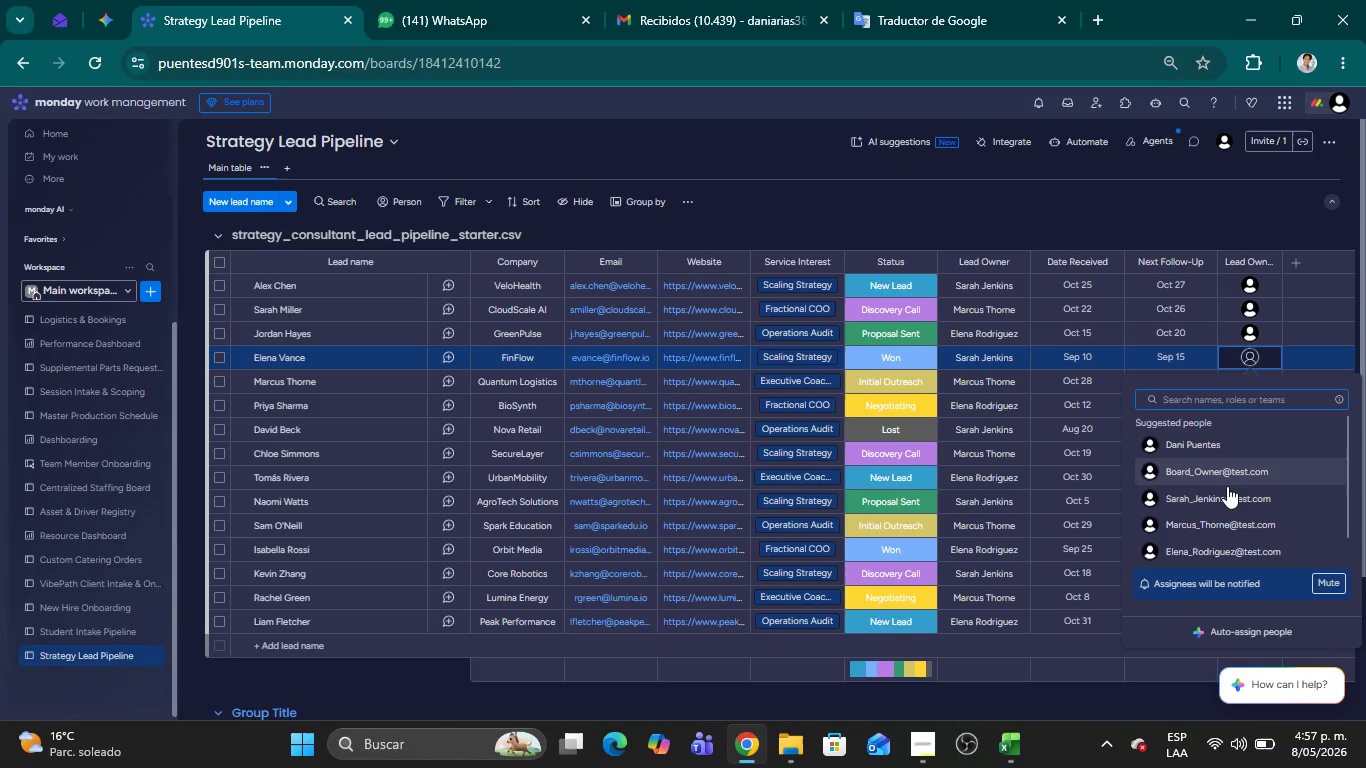 
left_click([1227, 489])
 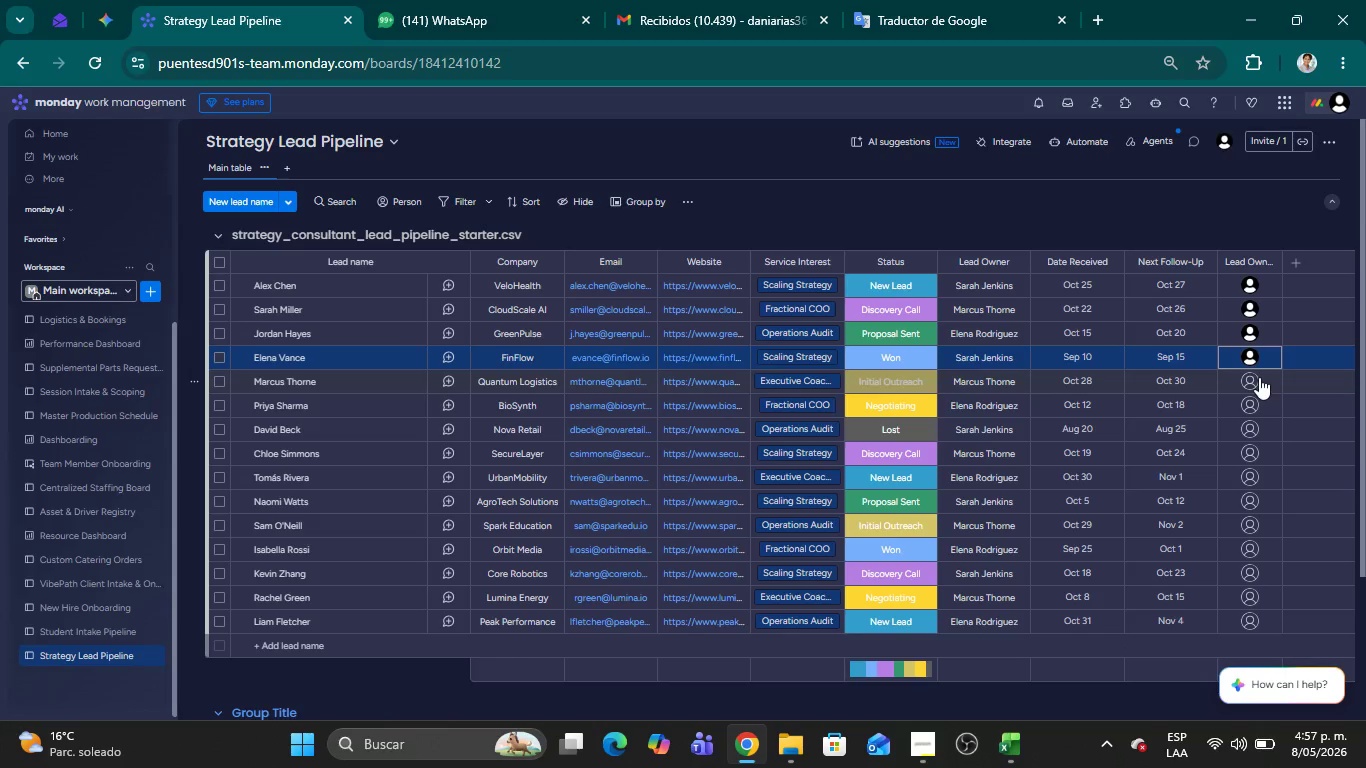 
left_click([1247, 388])
 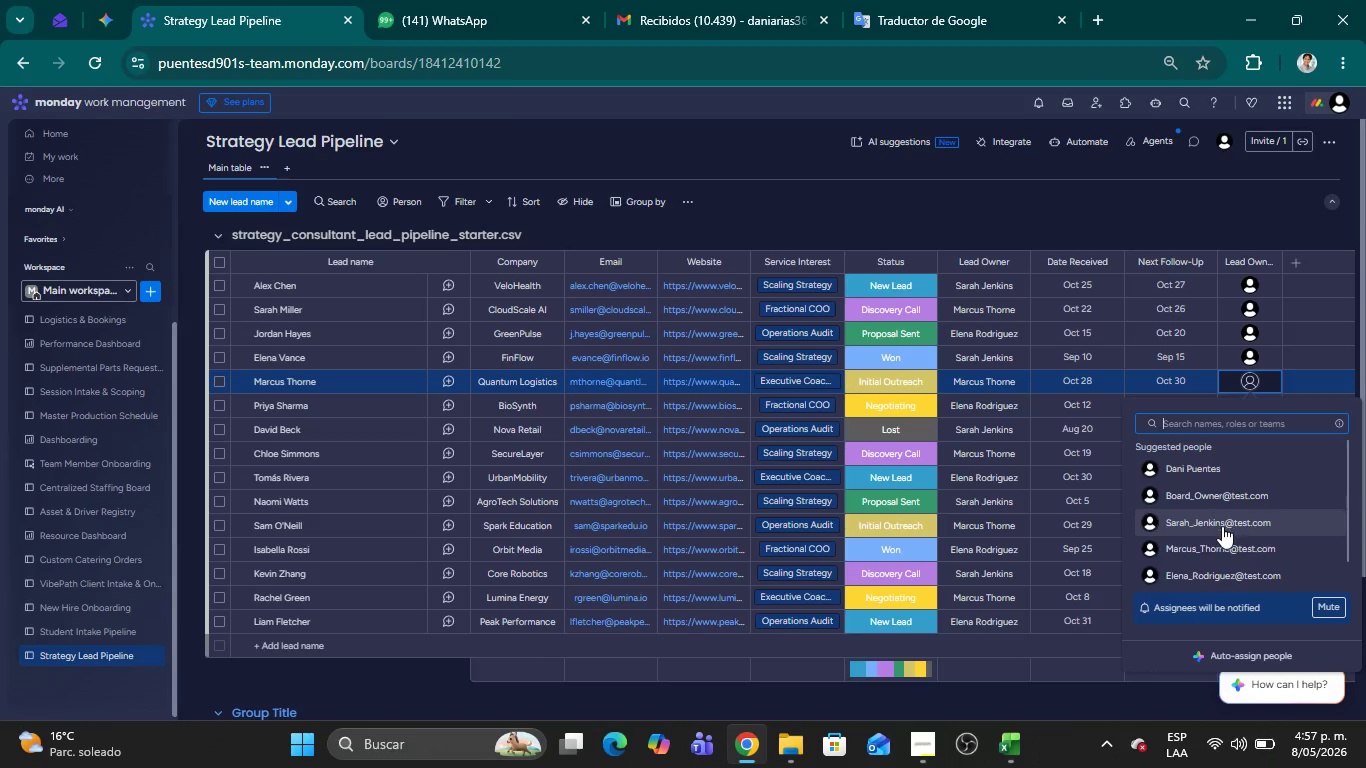 
left_click([1220, 541])
 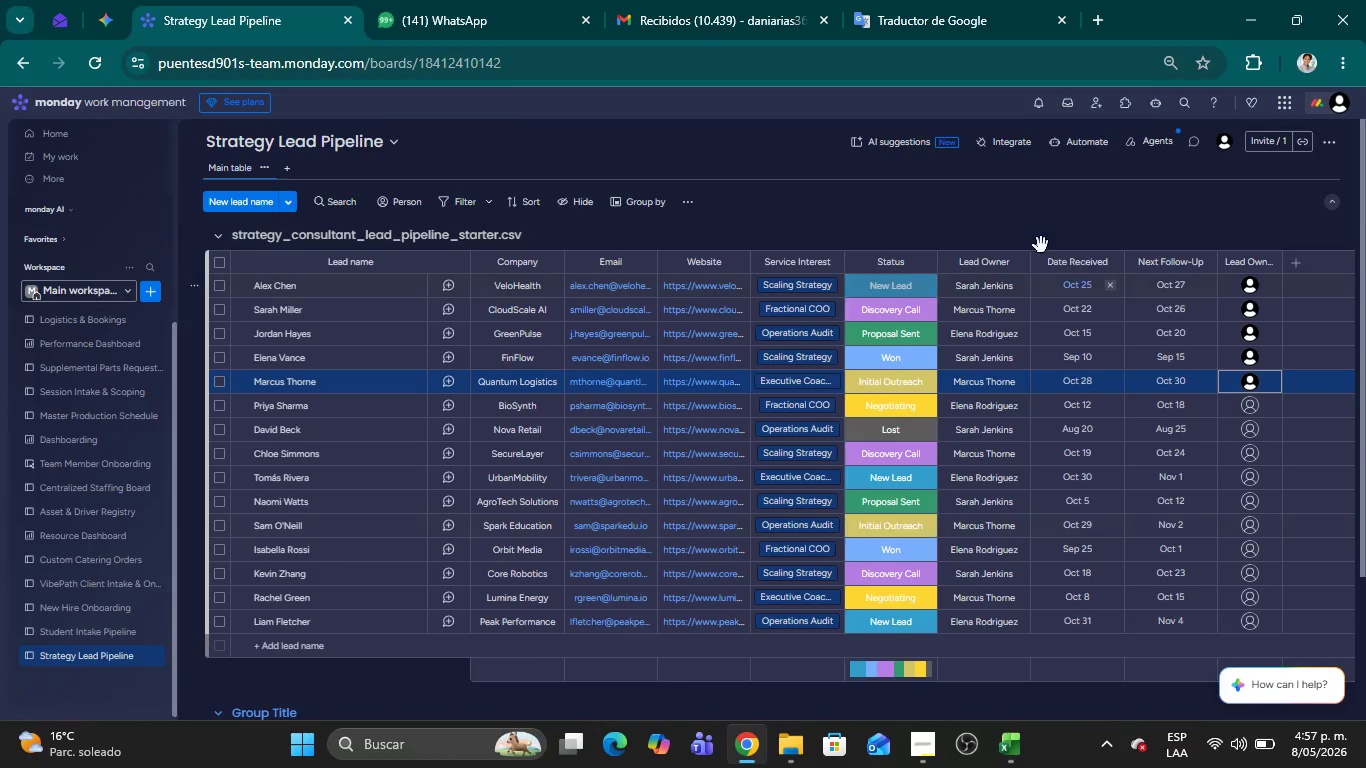 
left_click([1014, 221])
 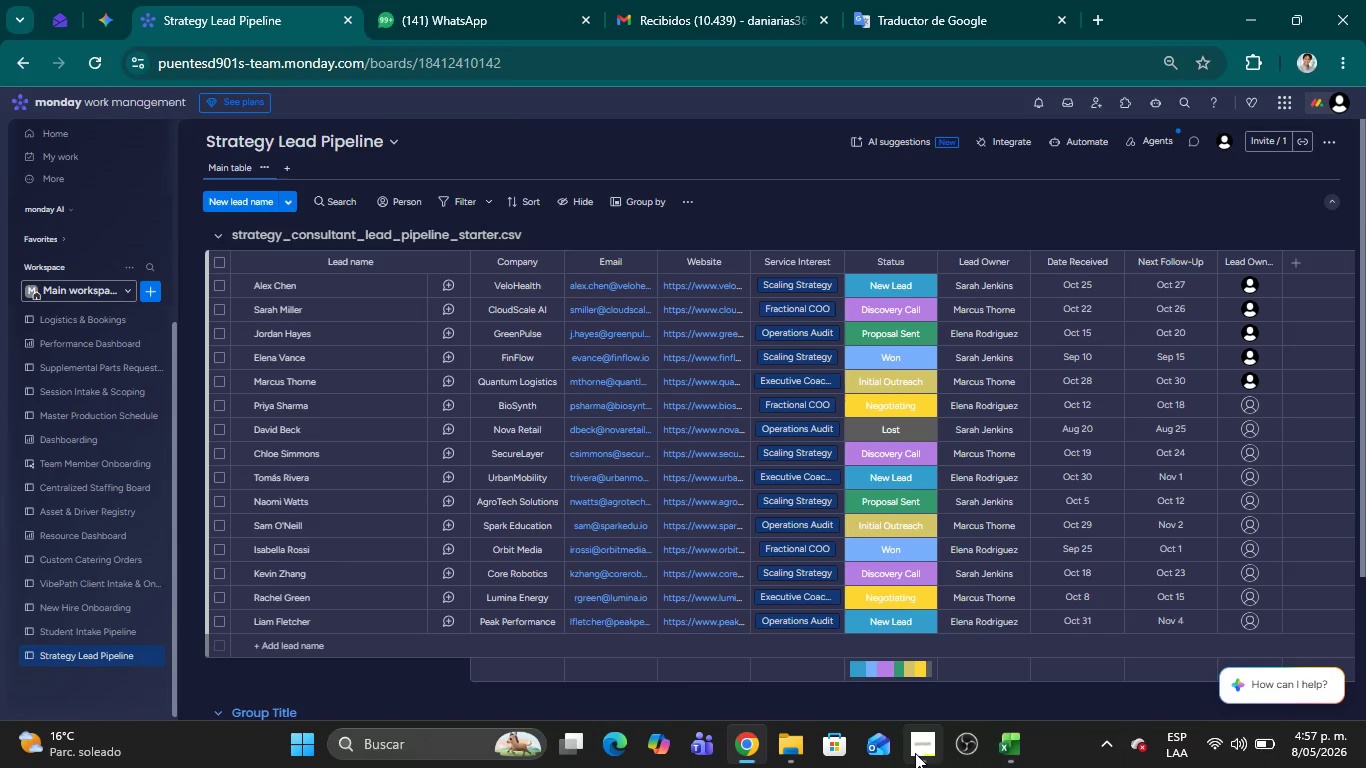 
left_click([920, 749])